 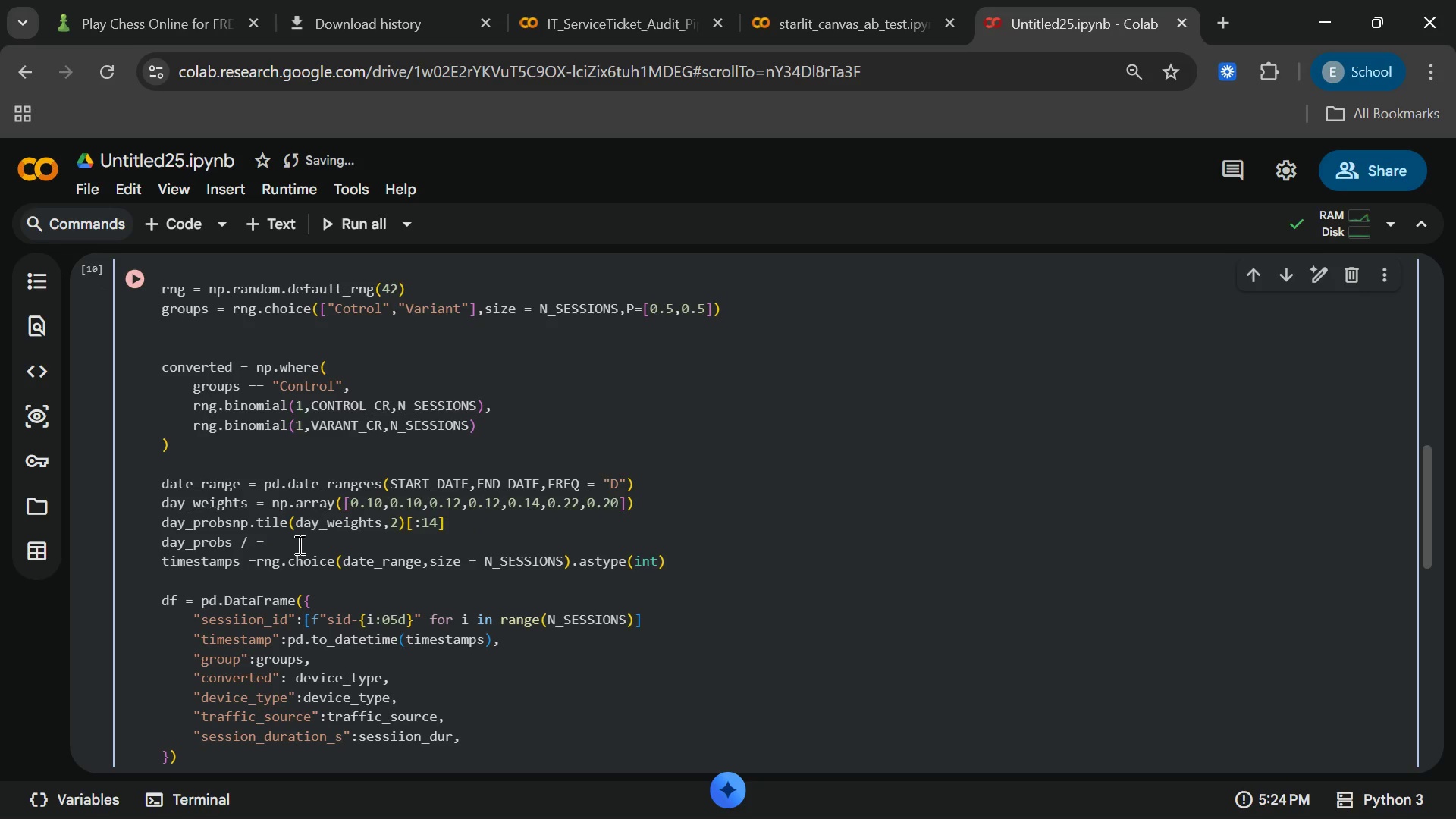 
hold_key(key=ShiftRight, duration=0.64)
 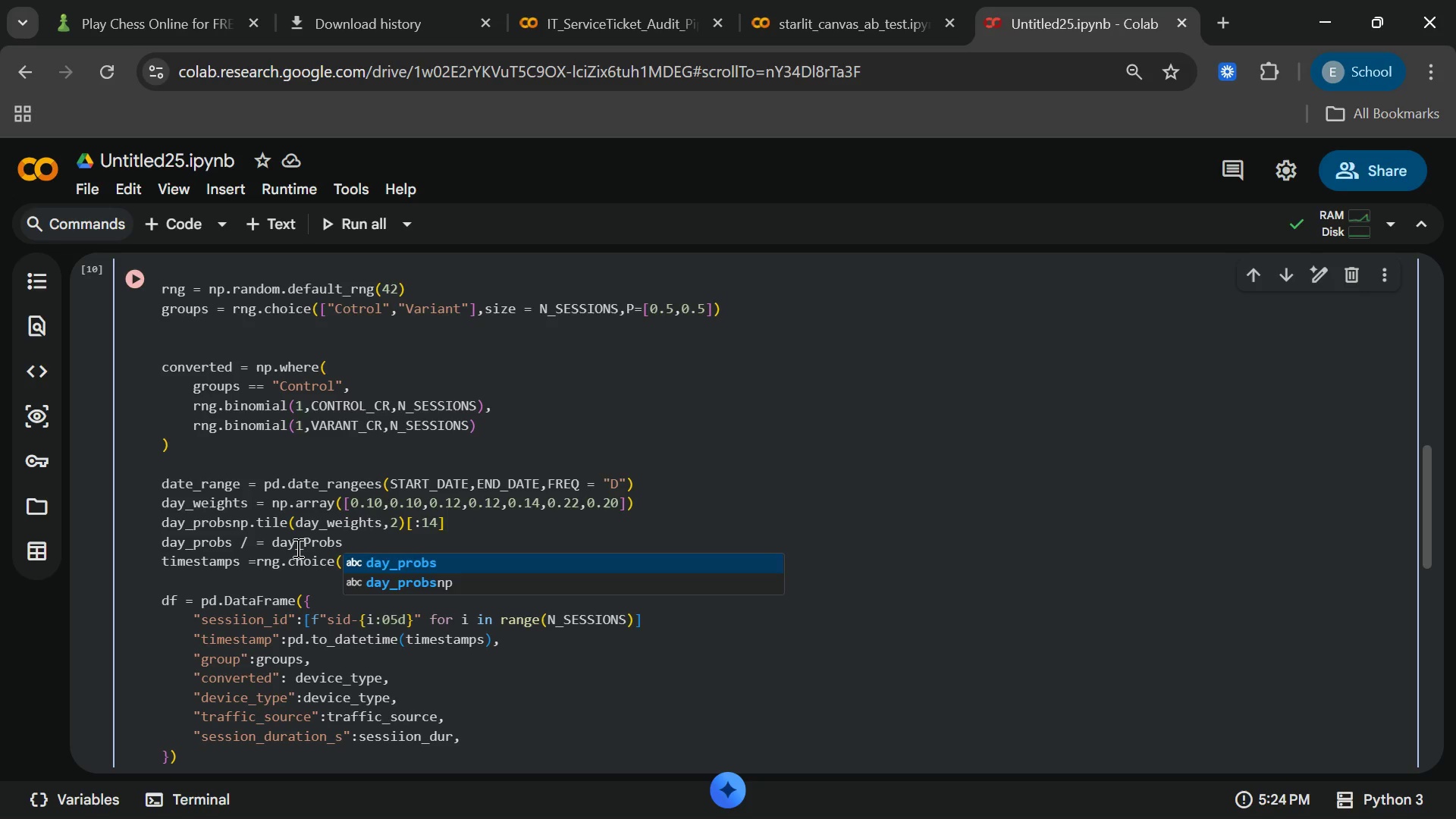 
key(Enter)
 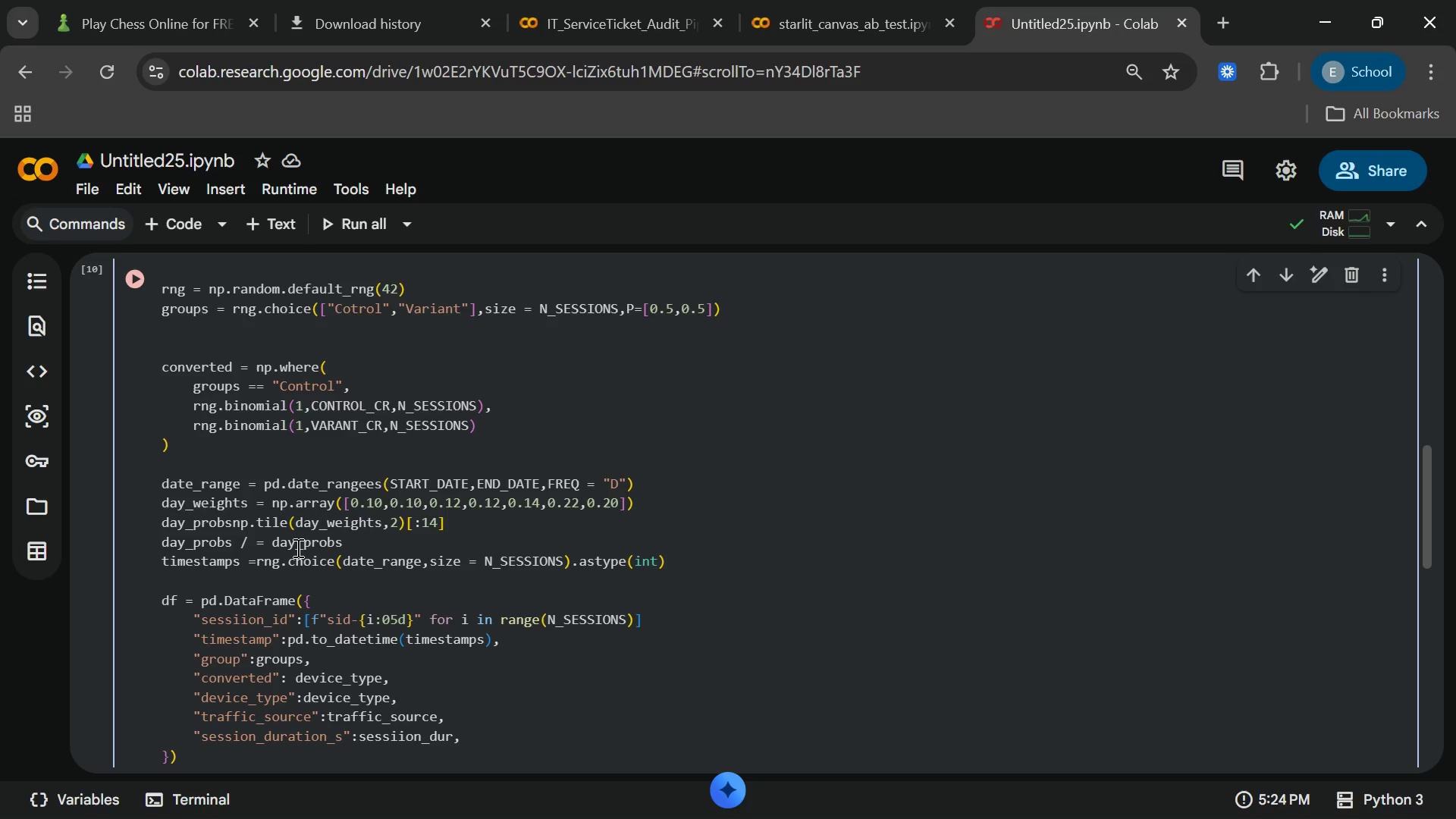 
type(.sum)
 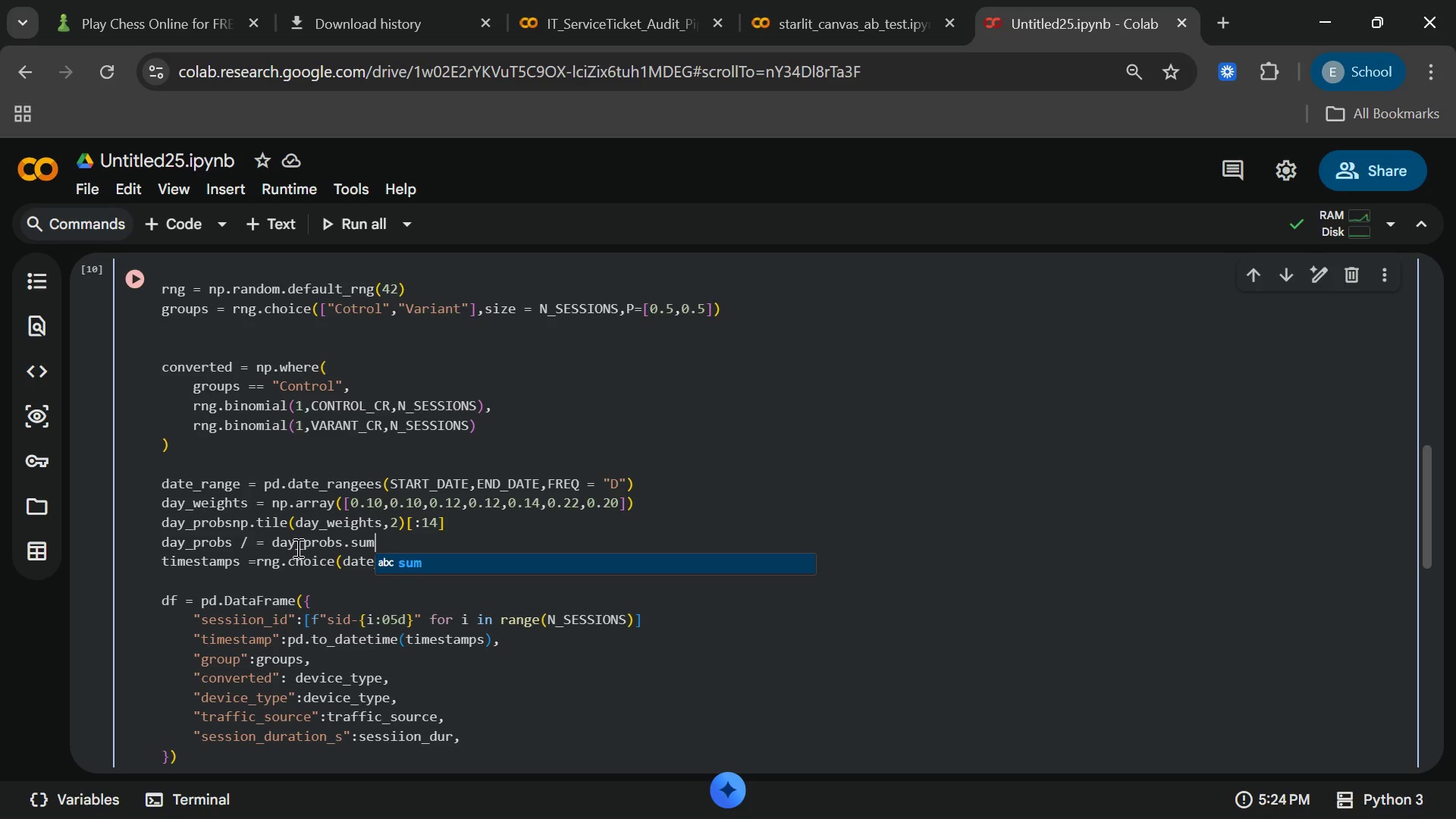 
key(Shift+9)
 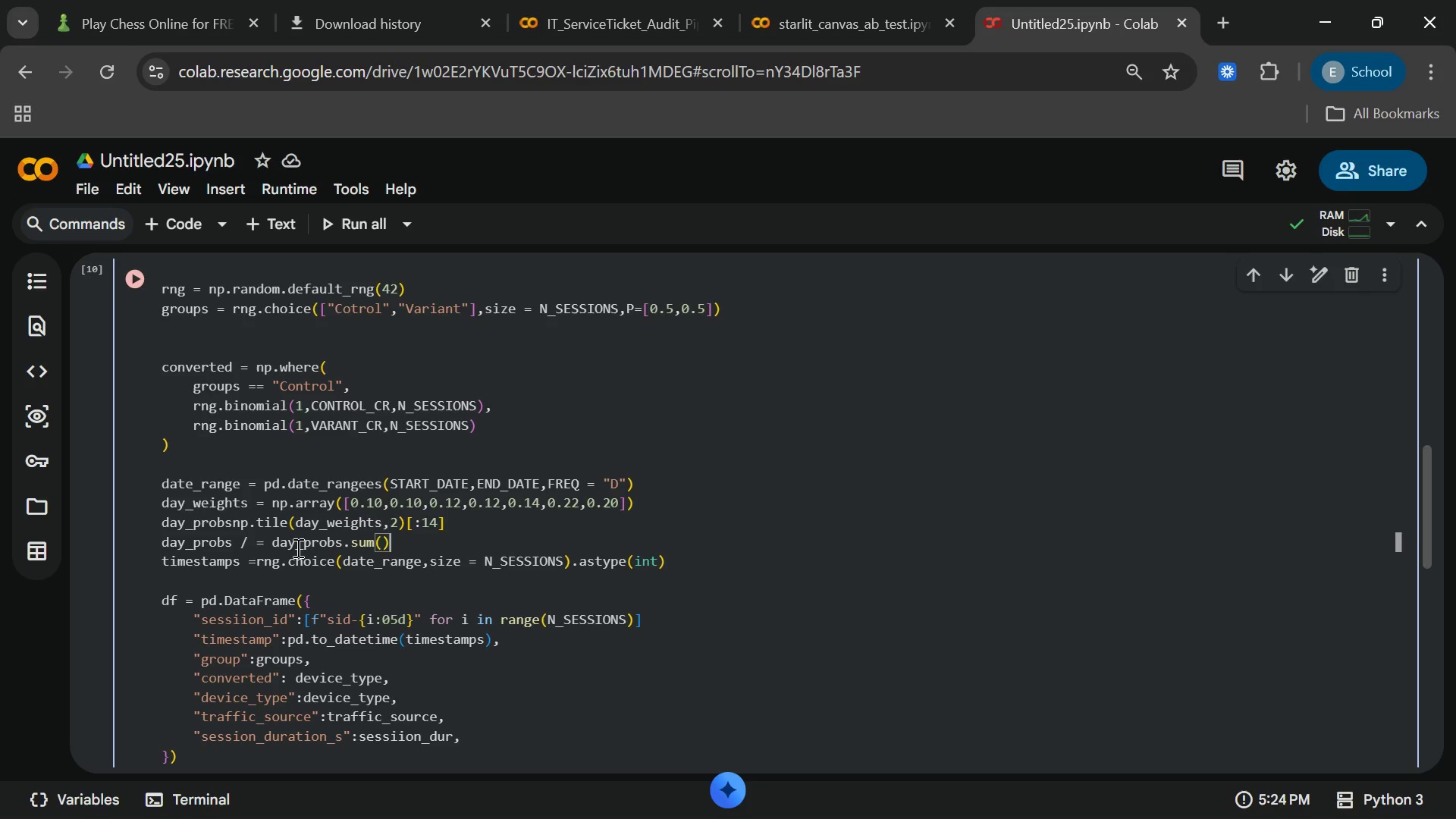 
hold_key(key=ArrowRight, duration=0.31)
 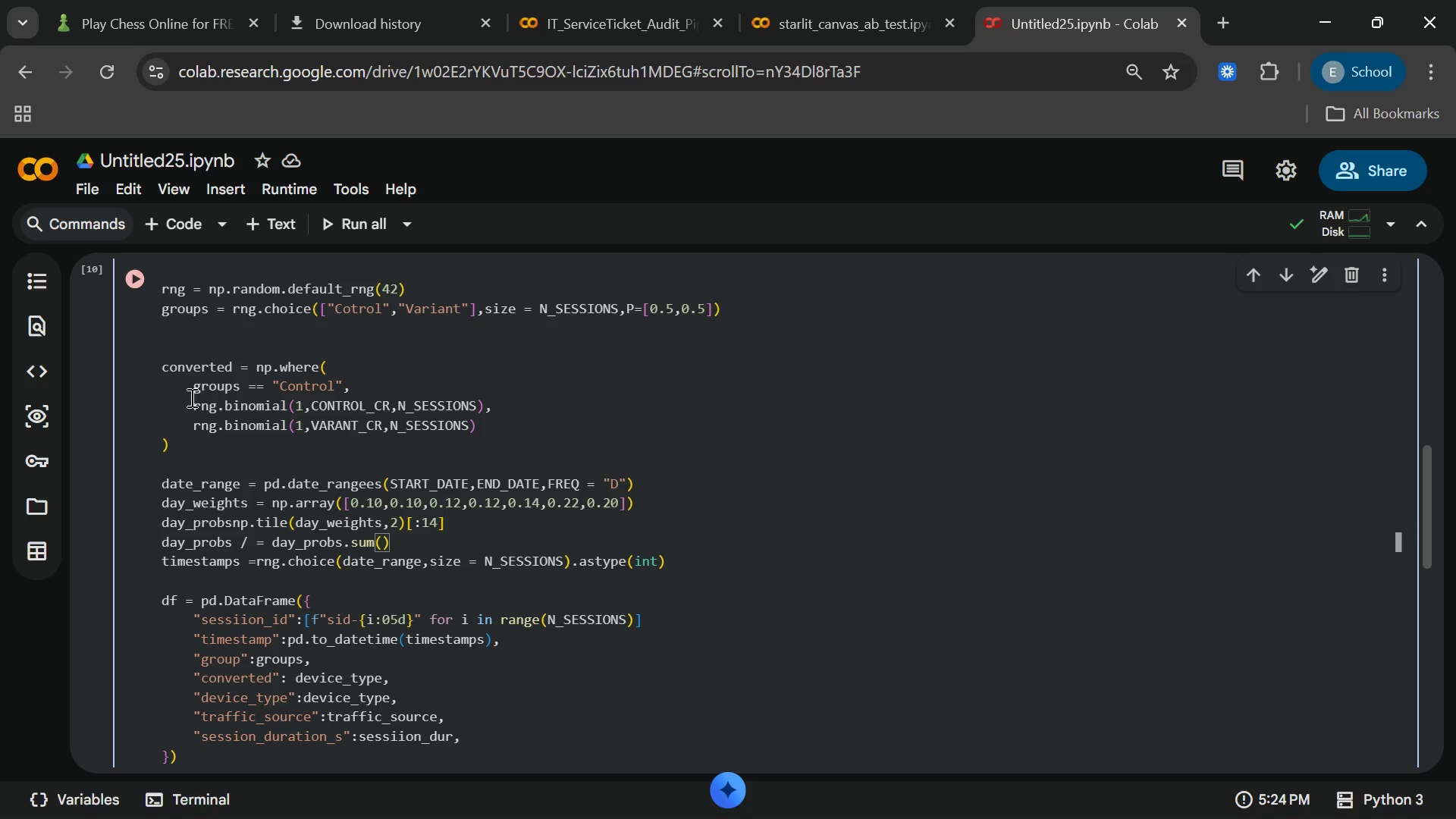 
left_click([140, 284])
 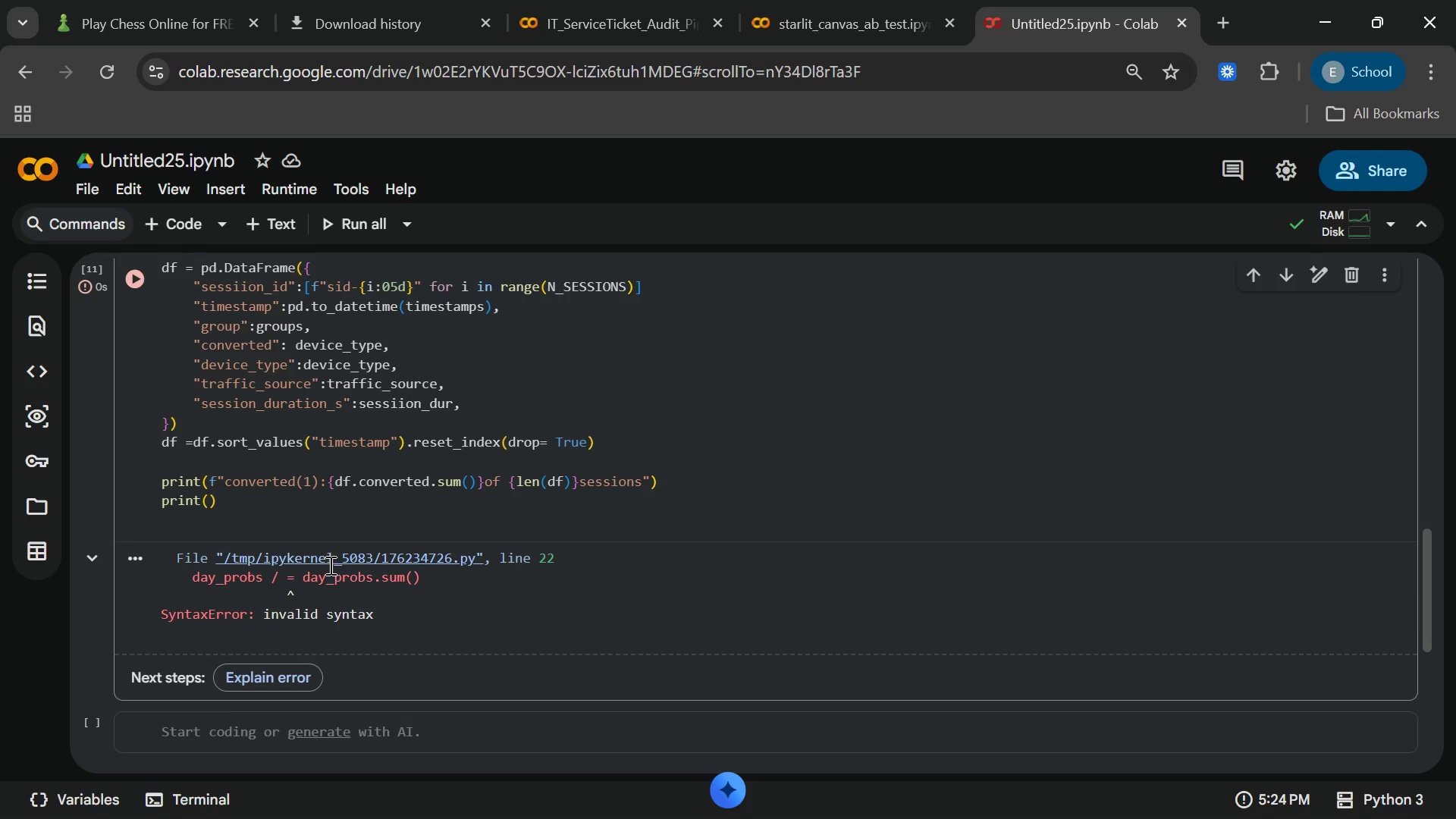 
wait(9.56)
 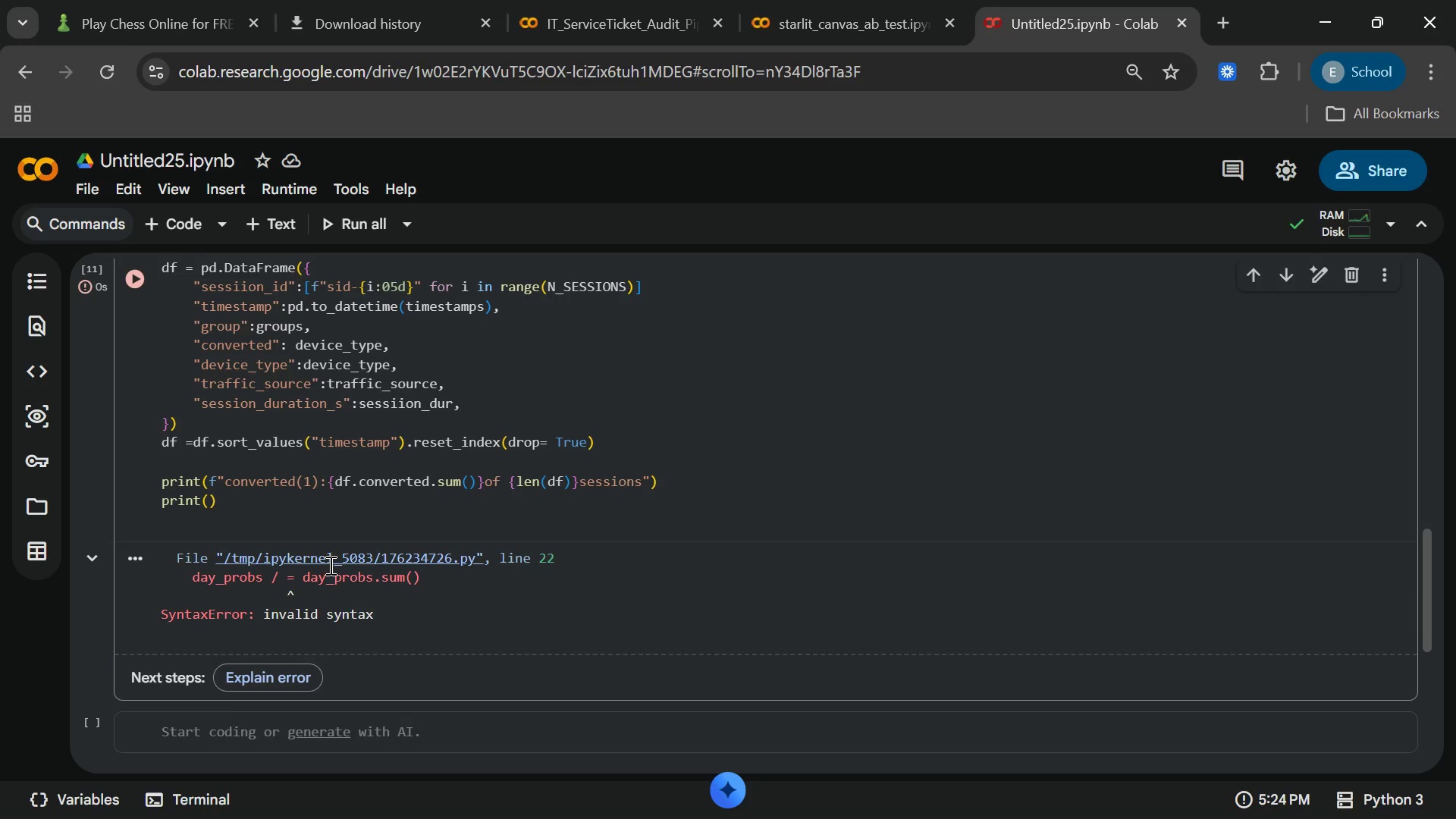 
left_click([256, 384])
 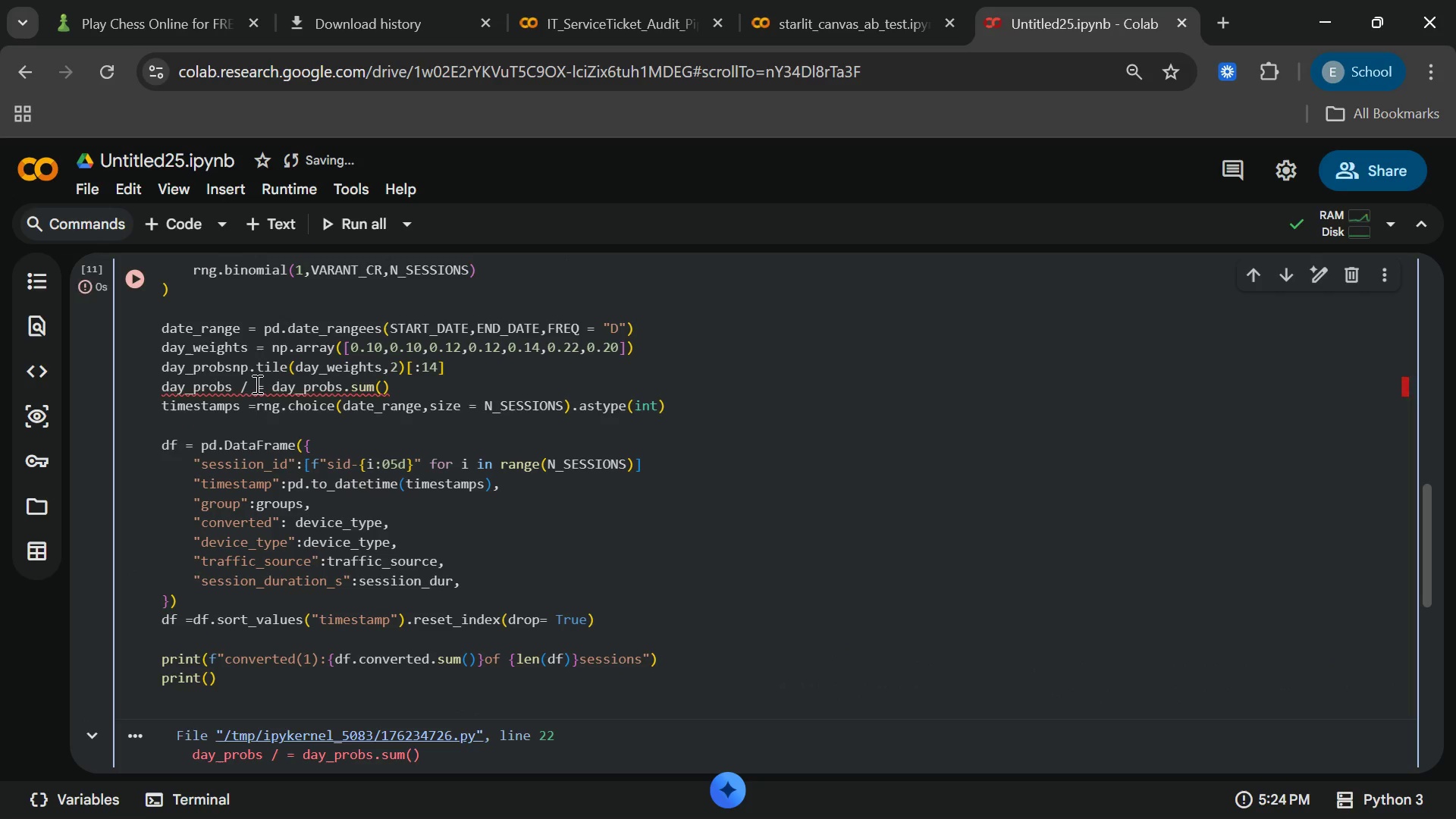 
key(Backspace)
 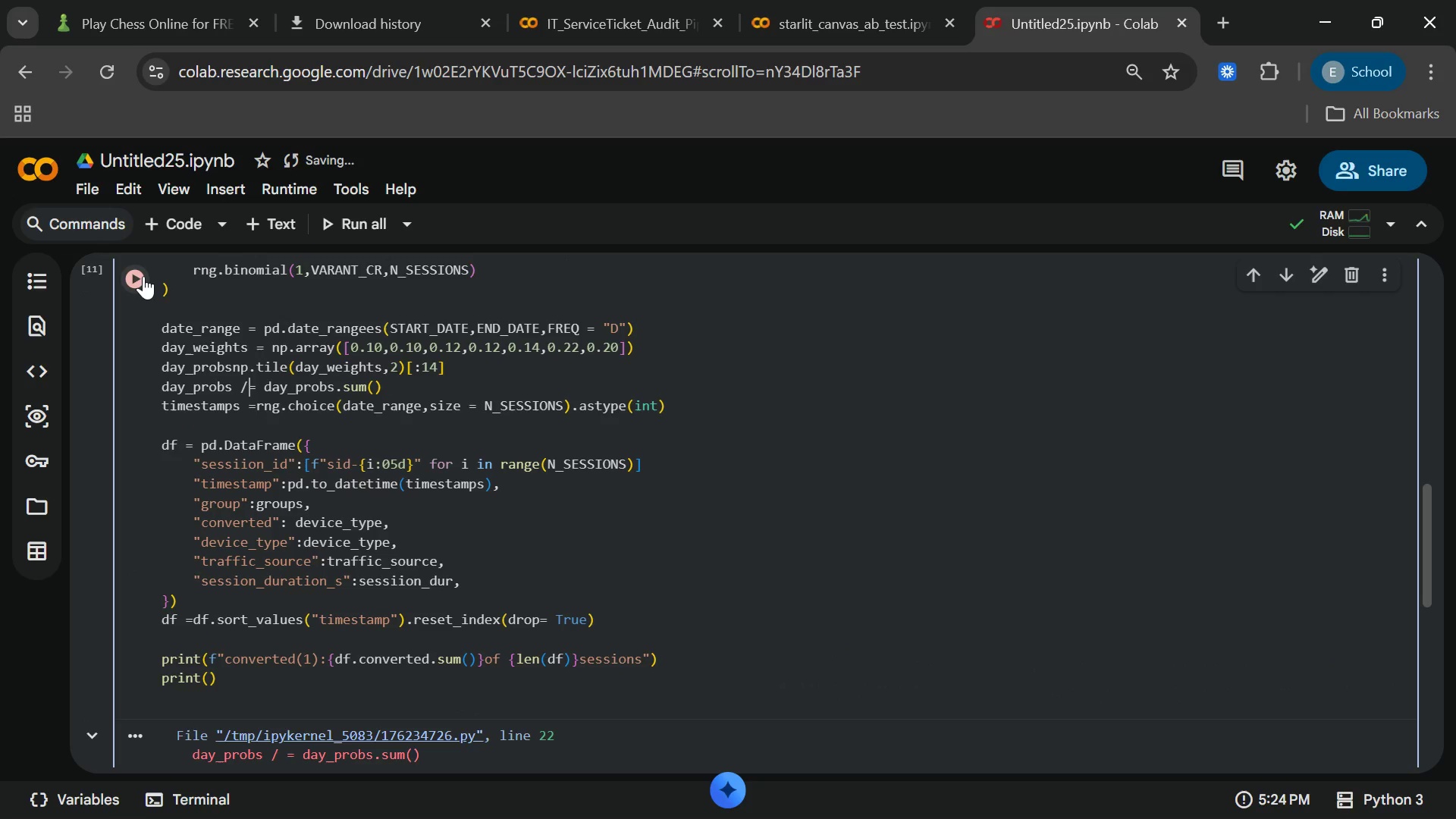 
left_click([143, 276])
 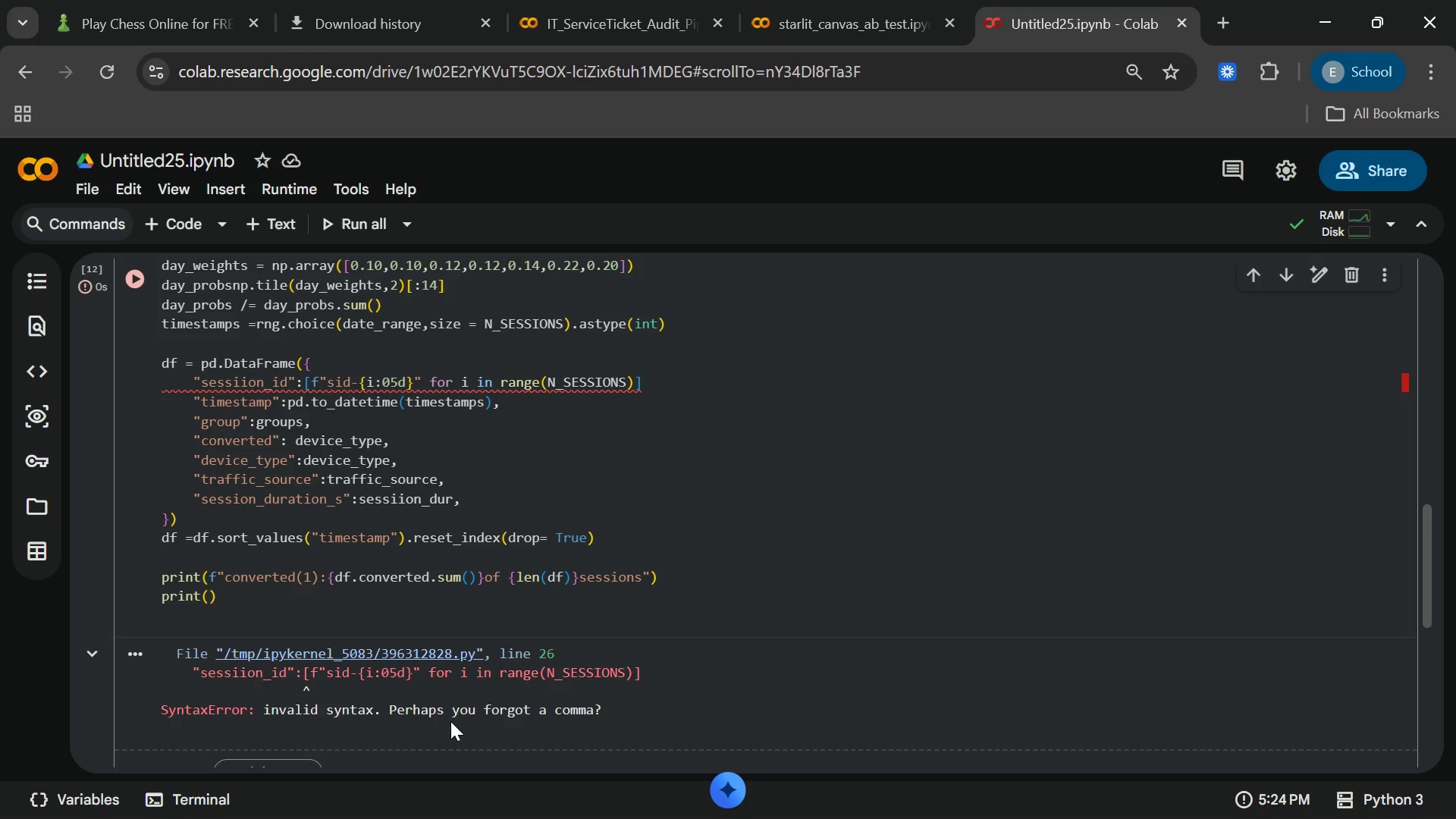 
wait(25.72)
 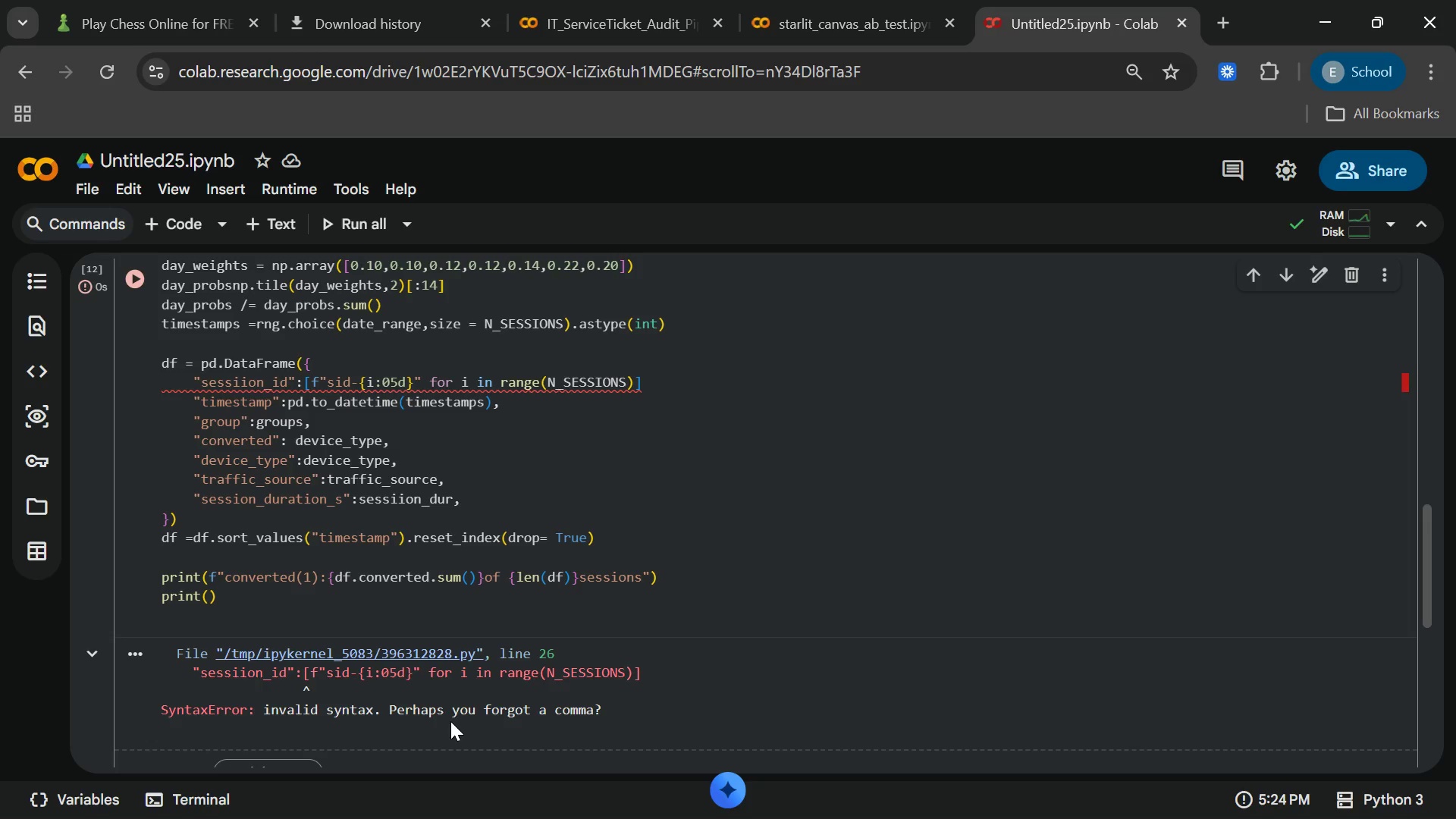 
left_click_drag(start_coordinate=[273, 511], to_coordinate=[279, 515])
 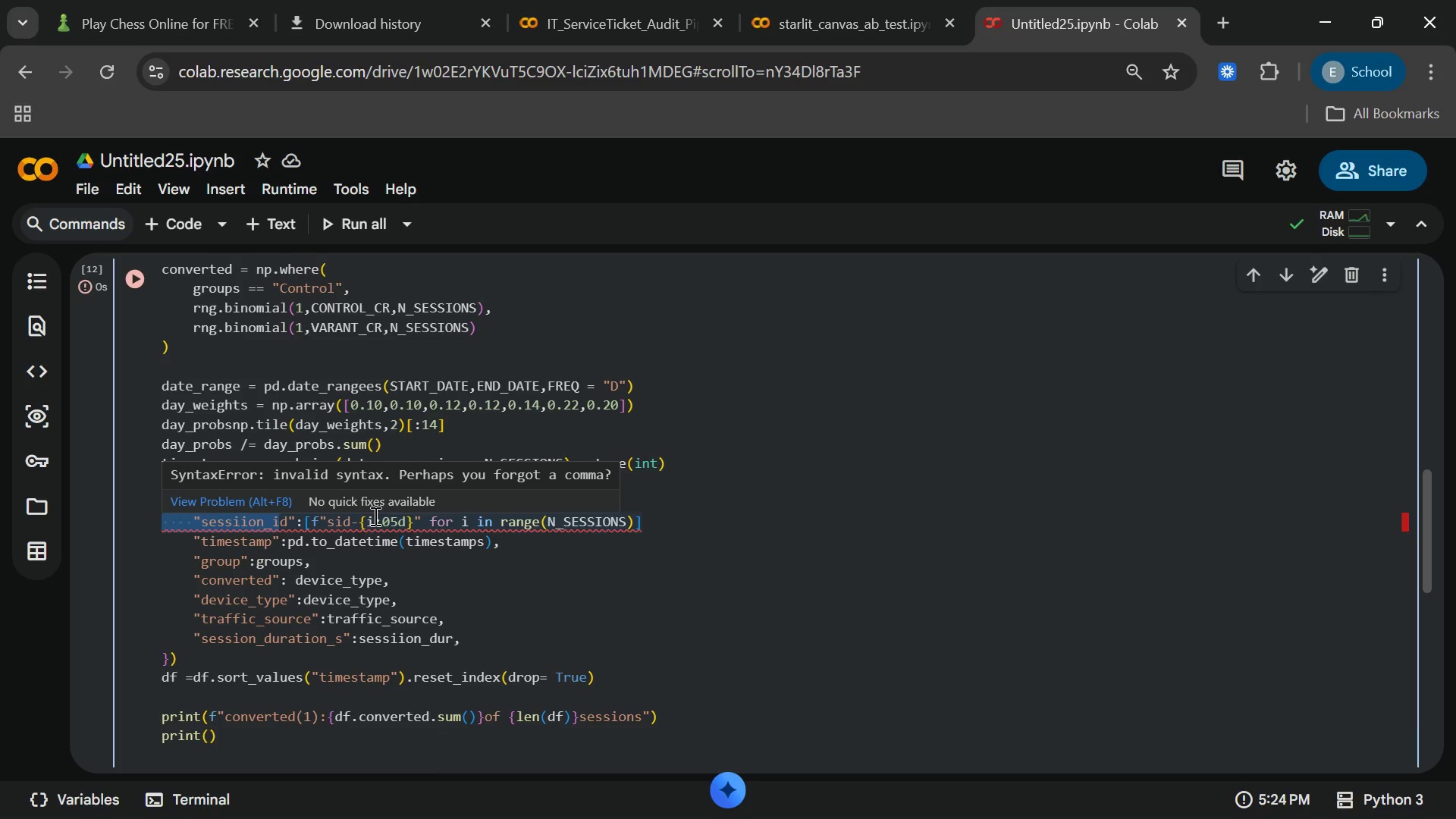 
wait(12.44)
 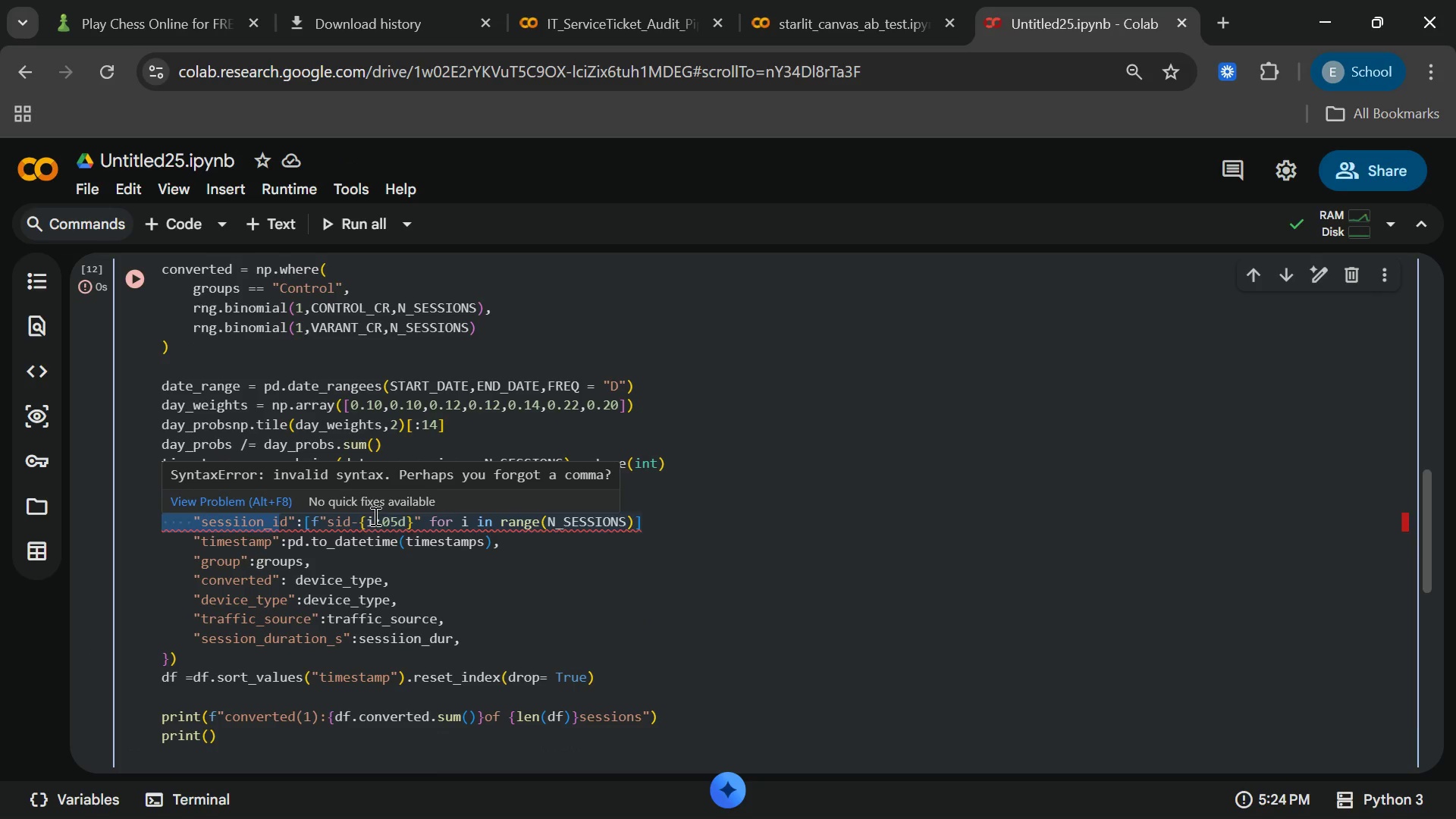 
left_click([375, 520])
 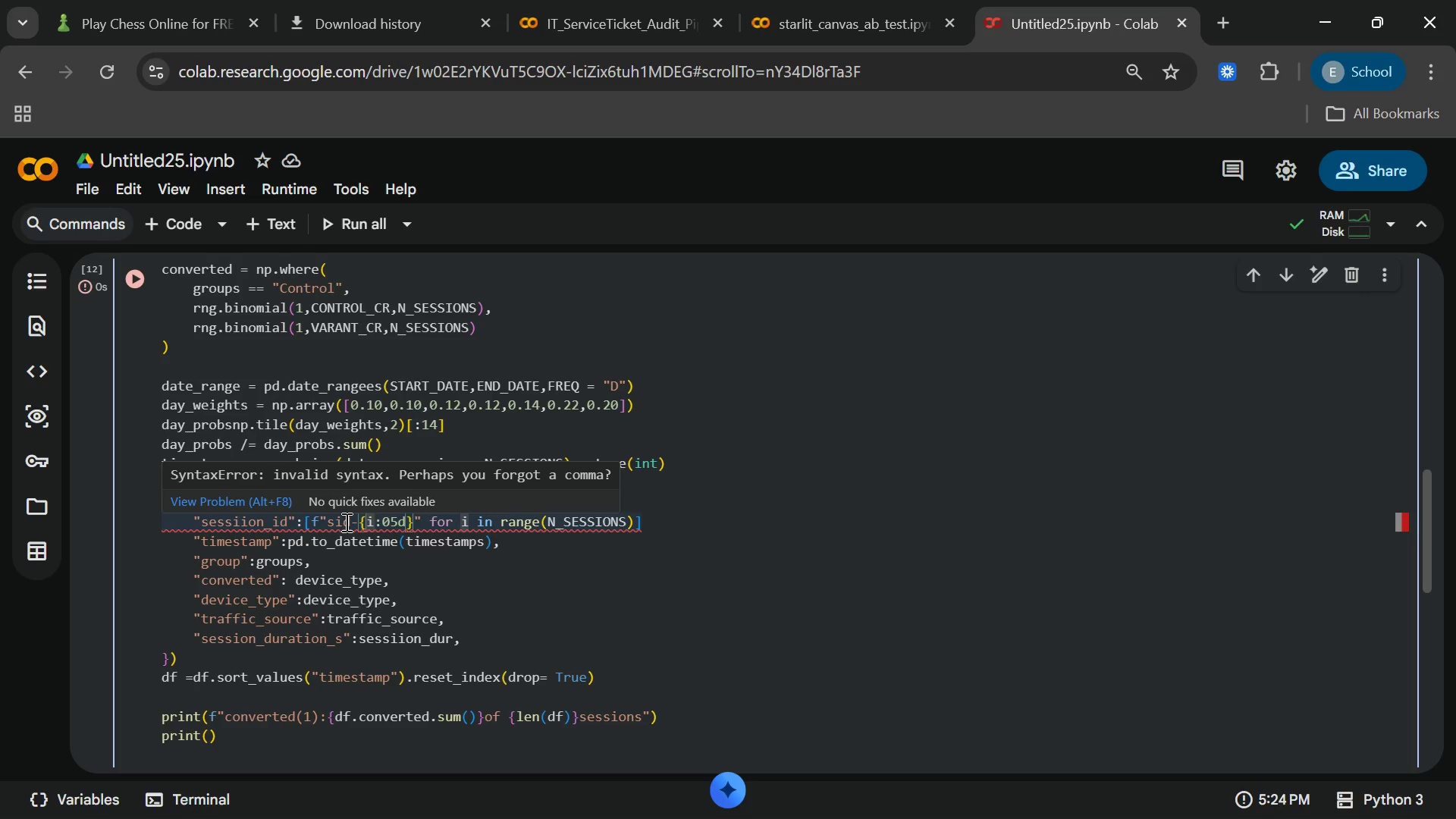 
left_click([345, 522])
 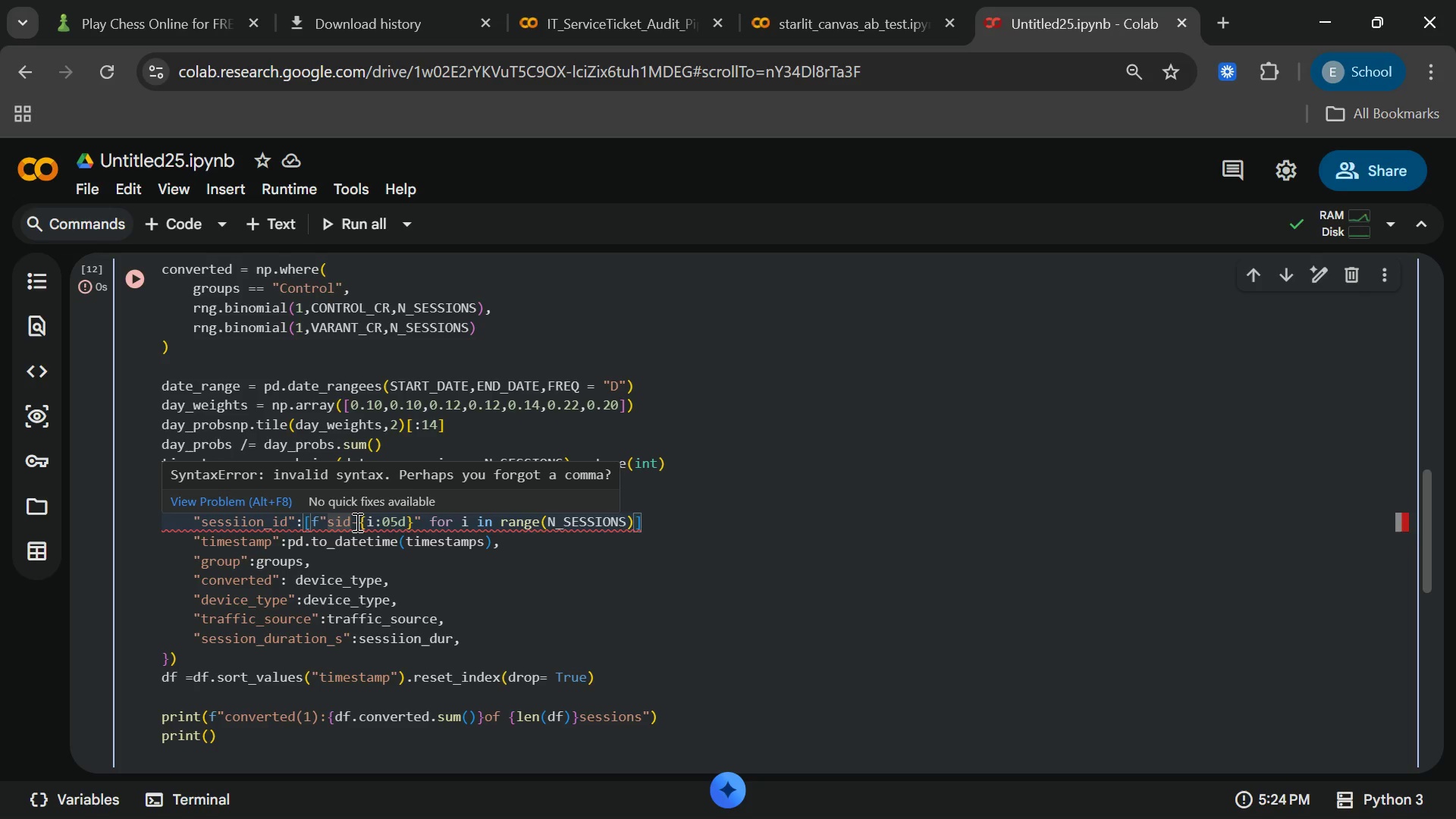 
left_click([356, 522])
 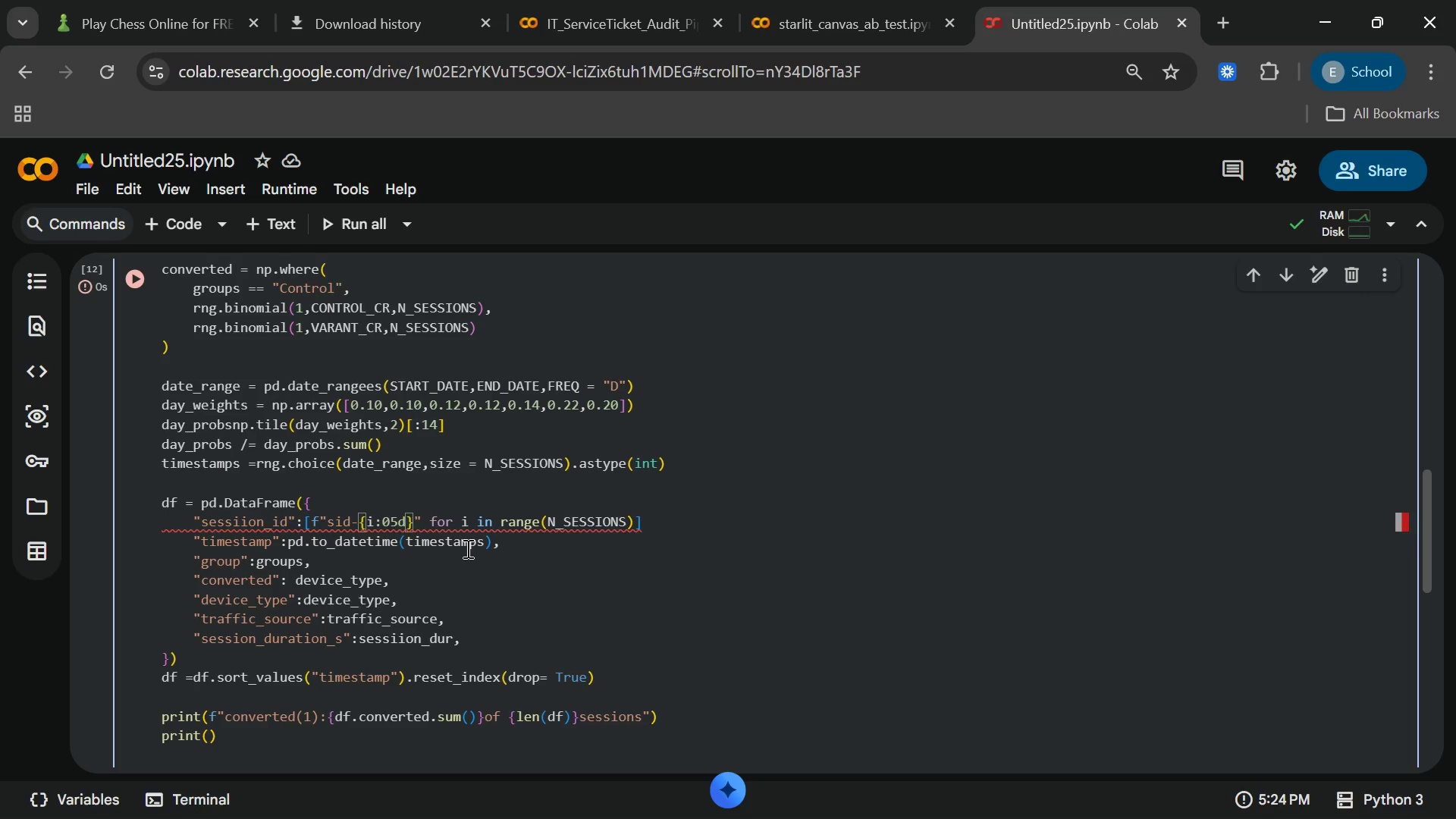 
wait(15.7)
 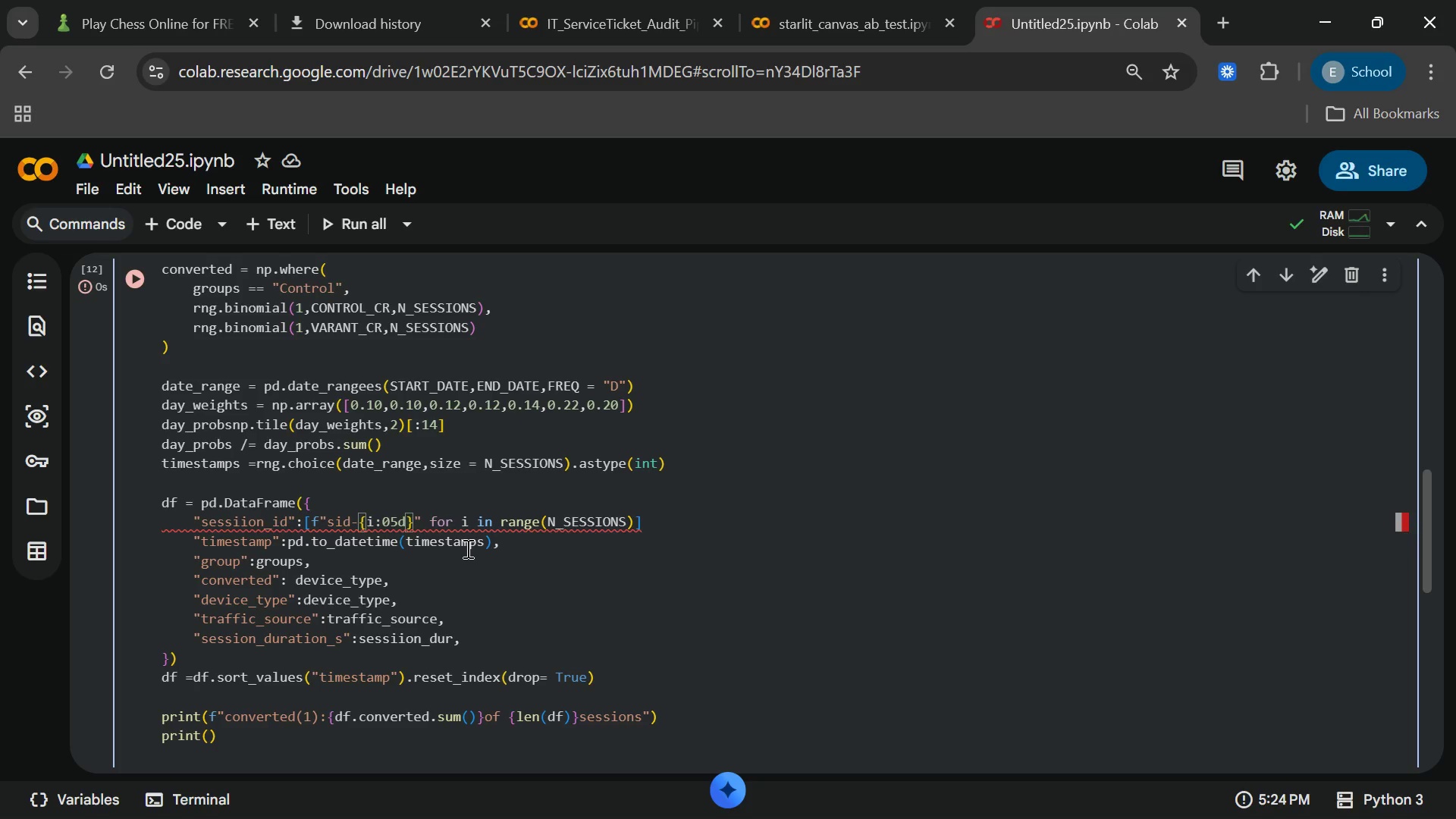 
left_click([99, 720])
 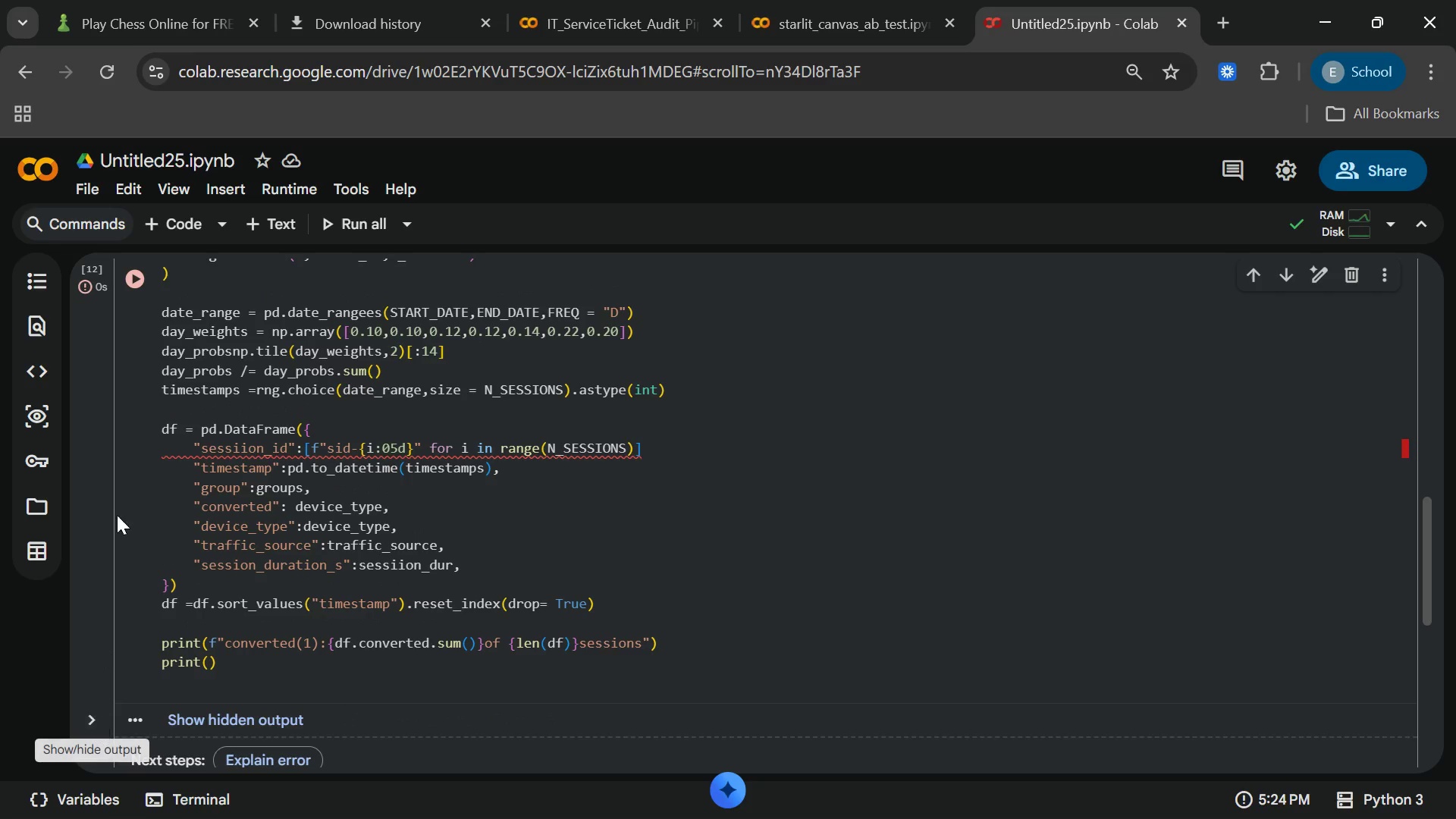 
left_click([117, 515])
 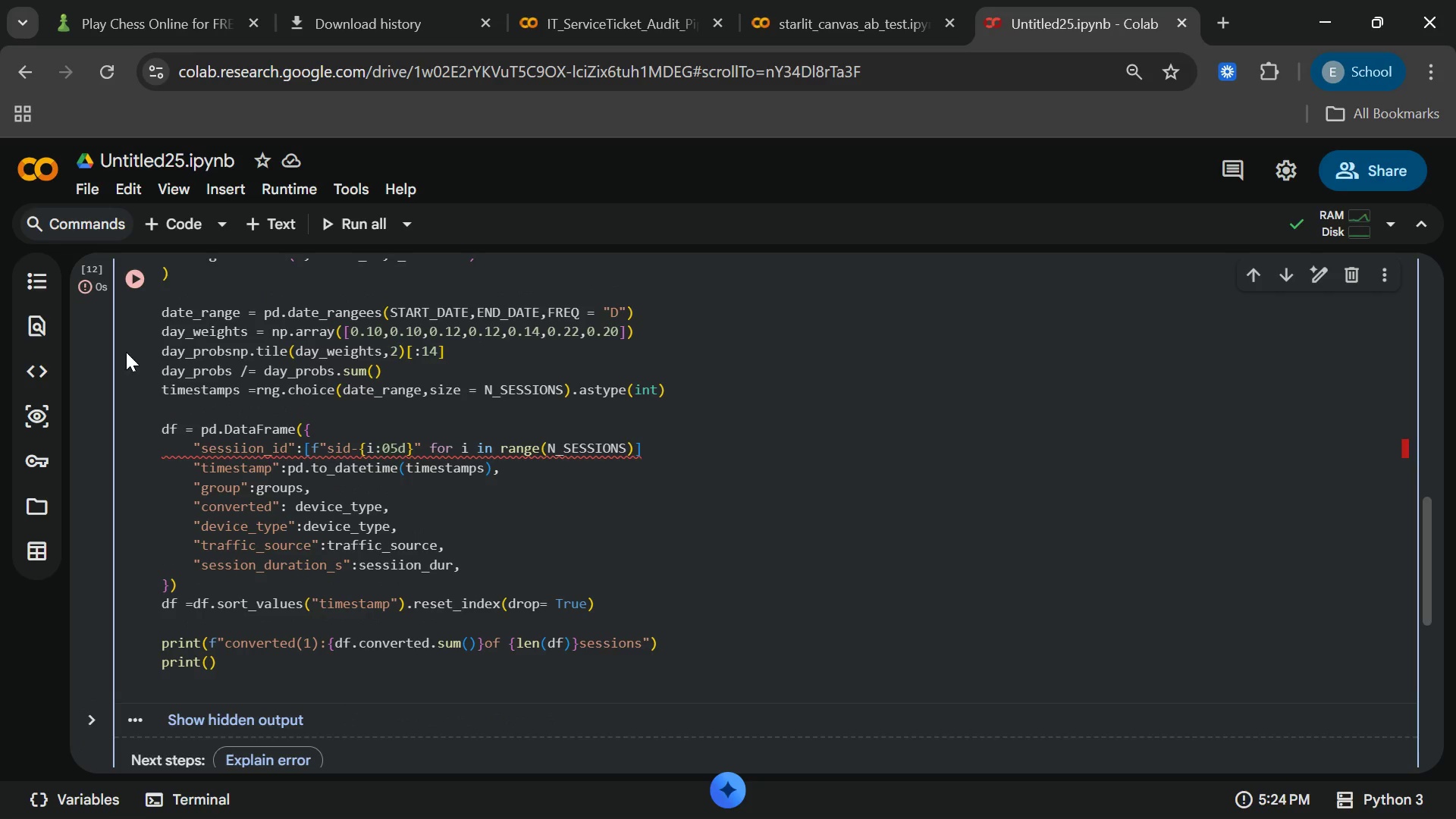 
left_click_drag(start_coordinate=[126, 352], to_coordinate=[157, 418])
 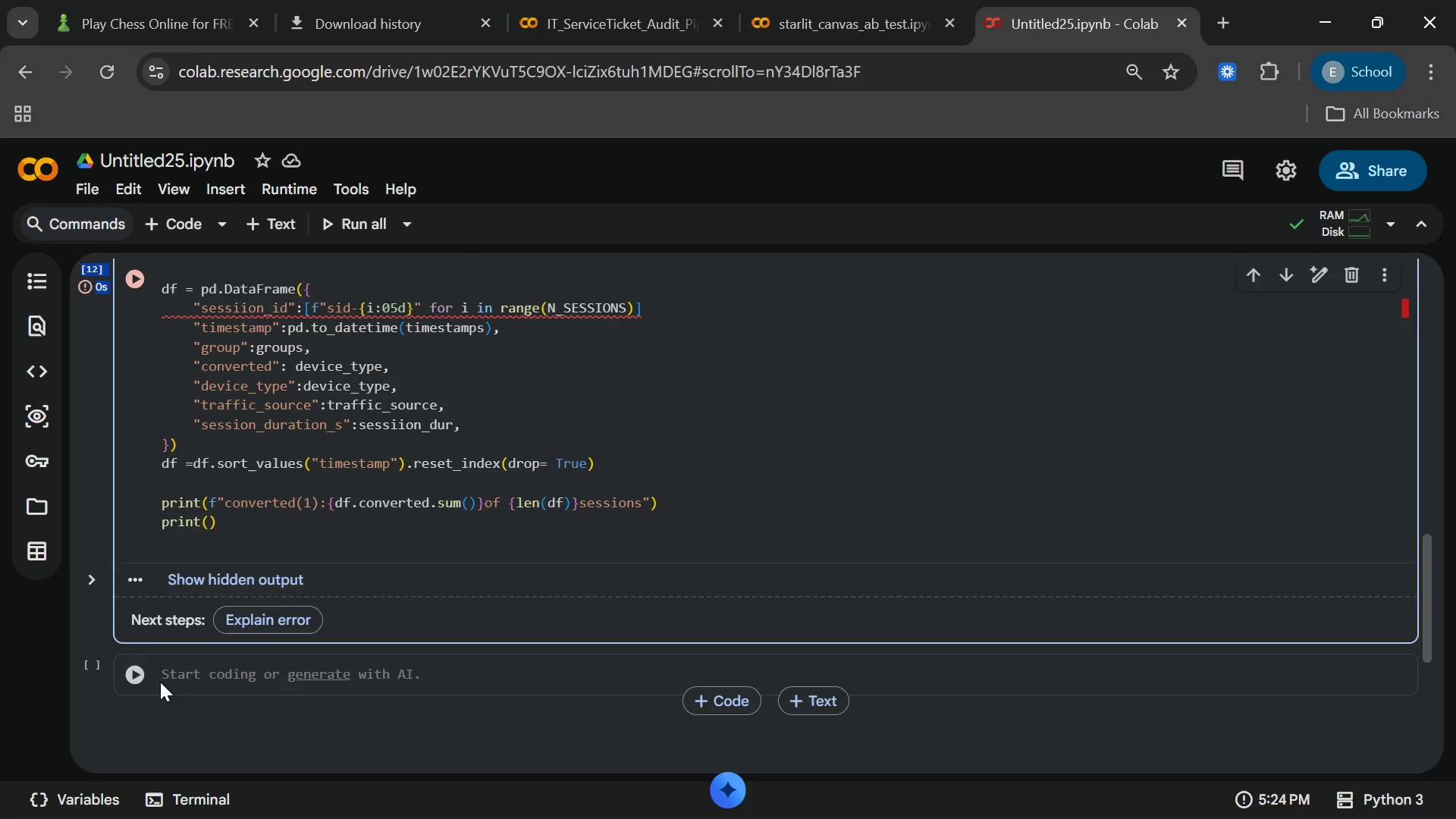 
left_click([164, 675])
 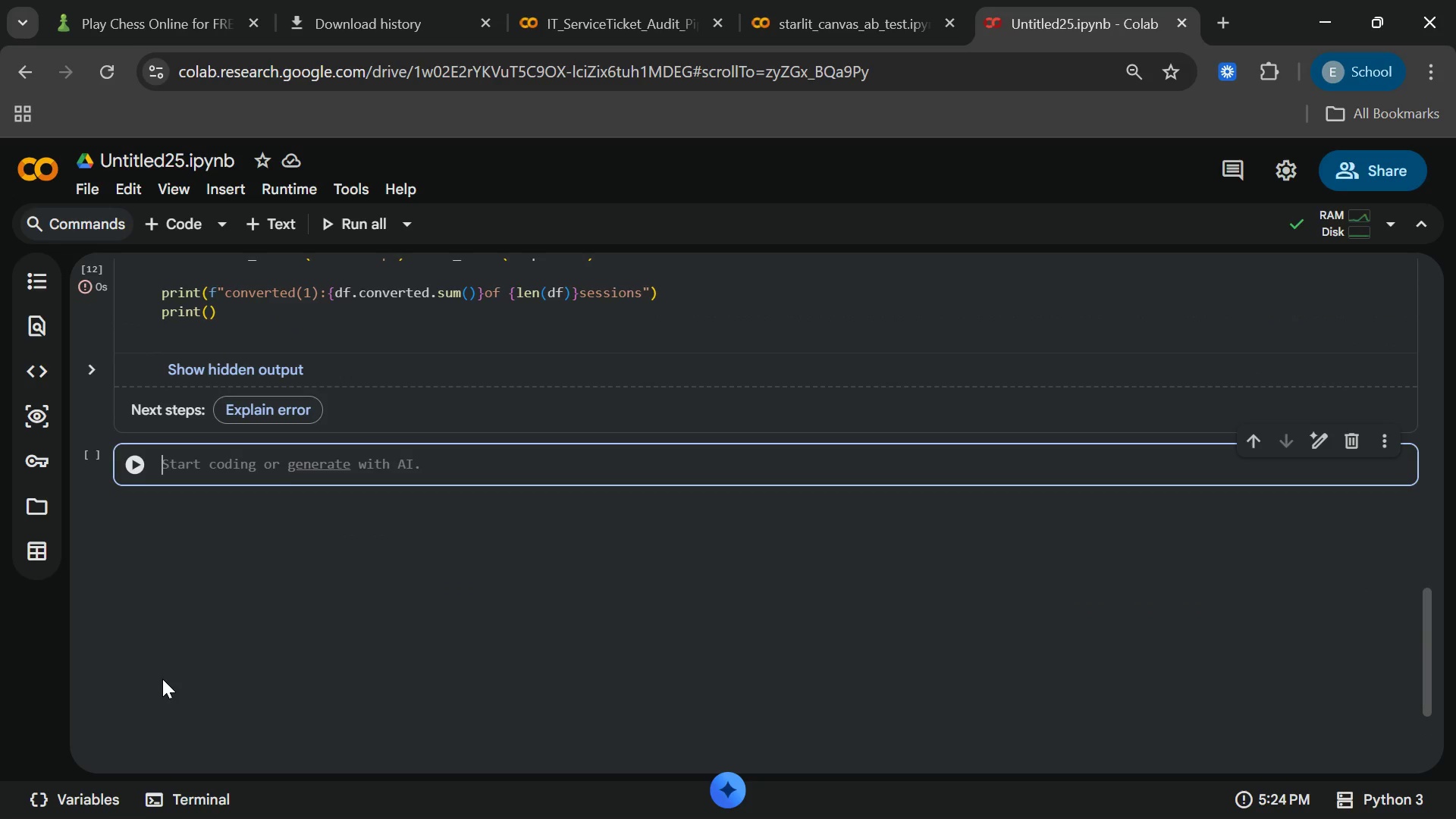 
wait(10.83)
 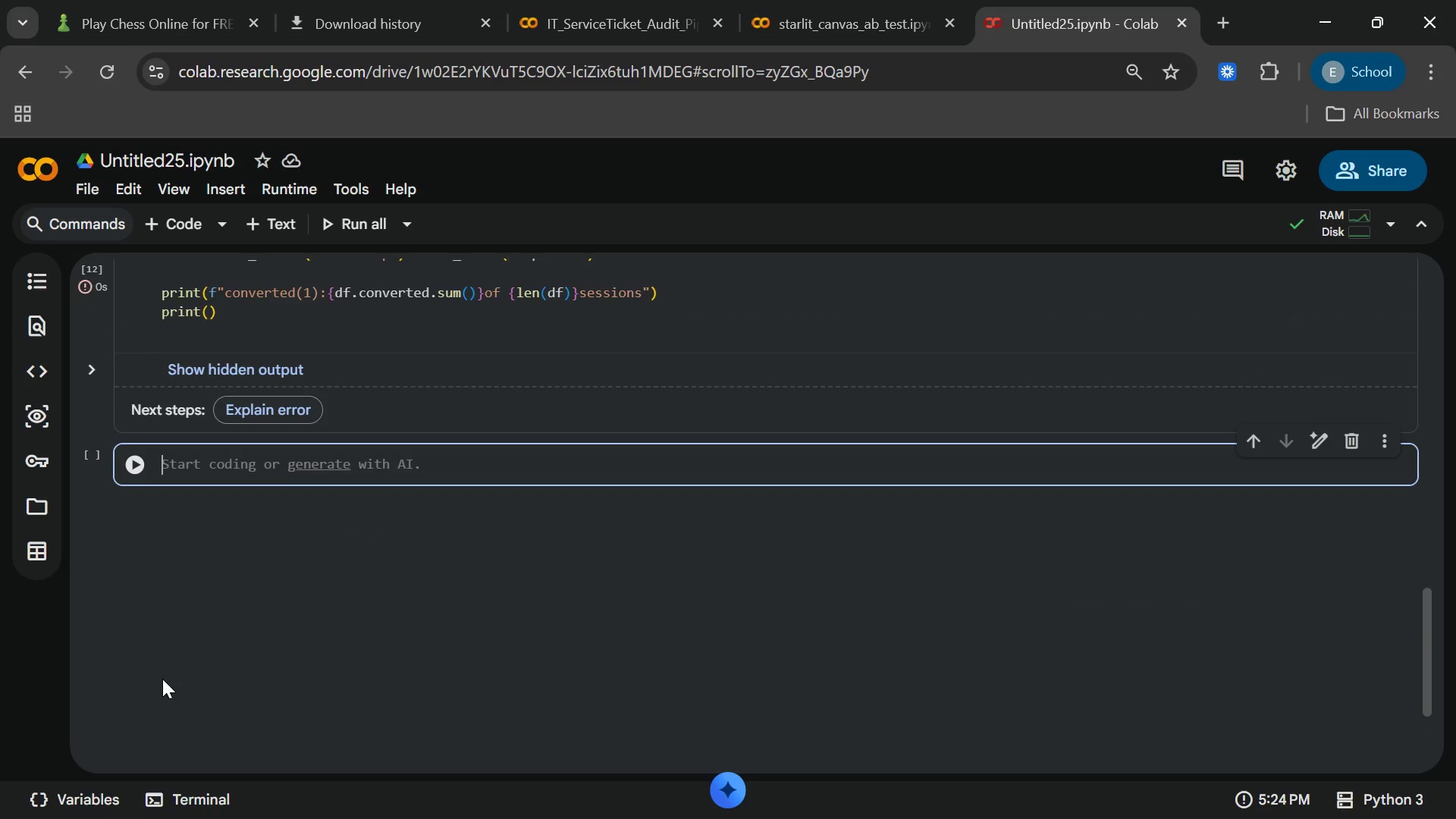 
type(print)
 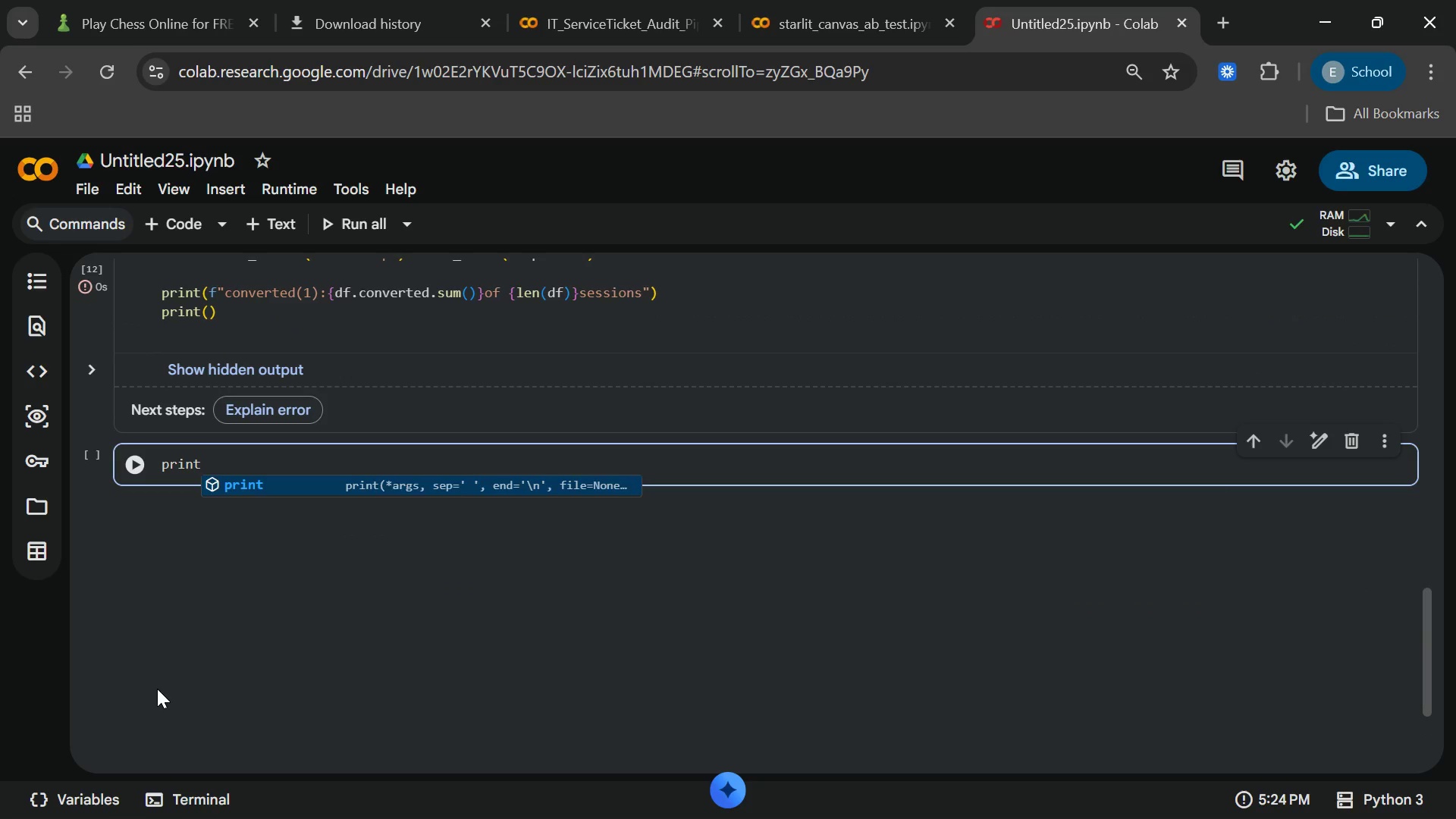 
key(Enter)
 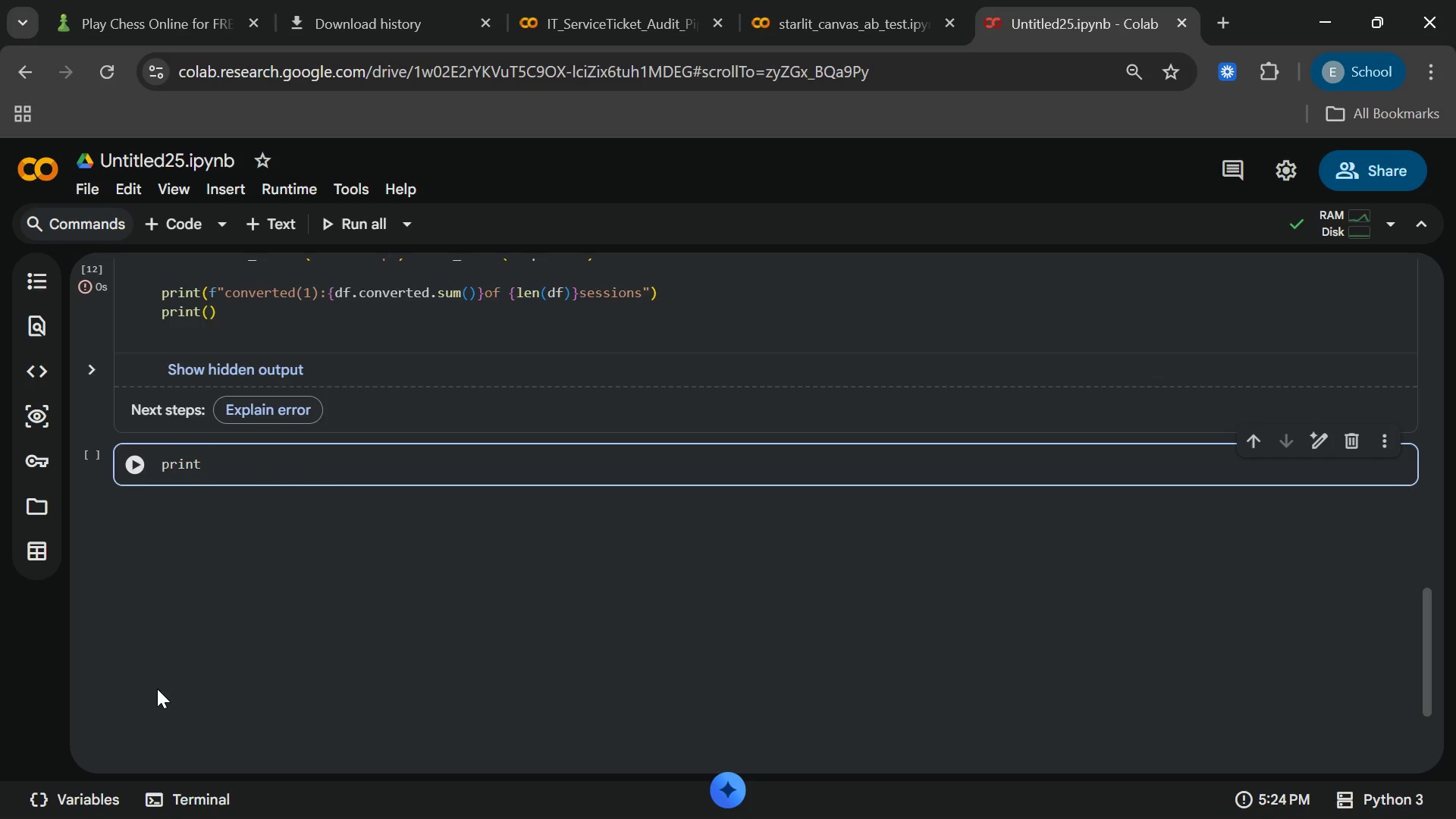 
key(Shift+9)
 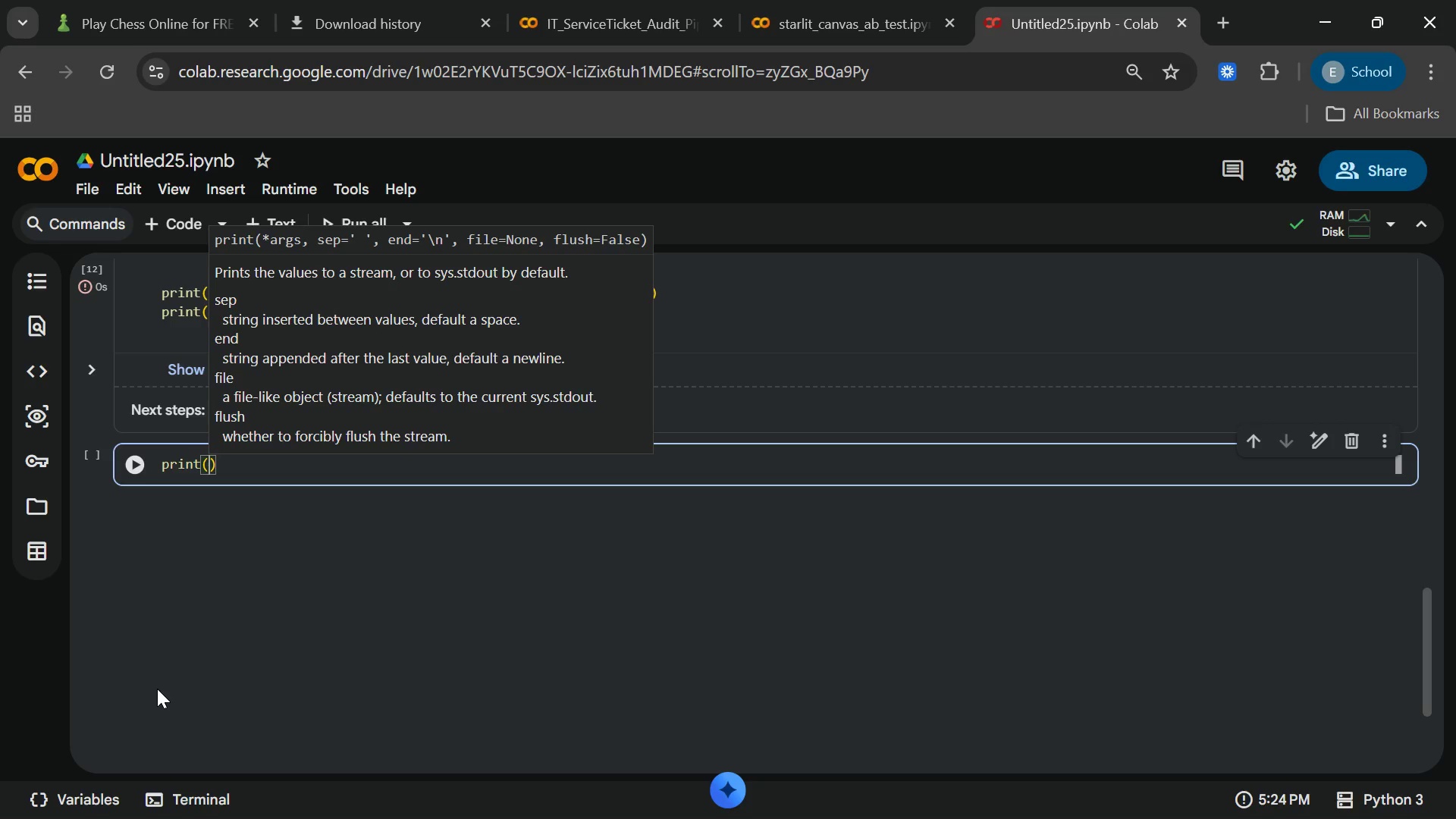 
key(Shift+Quote)
 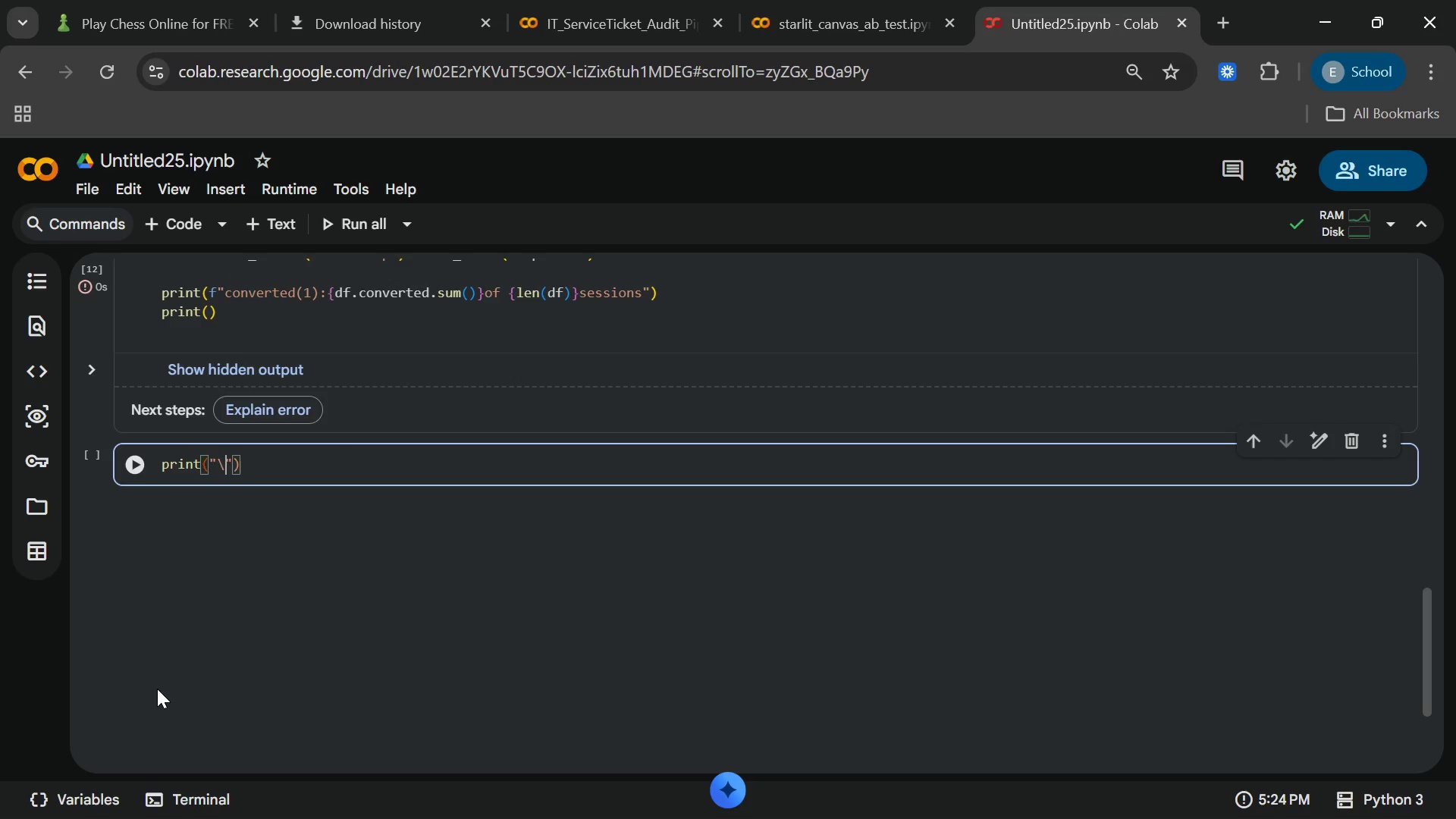 
key(Backslash)
 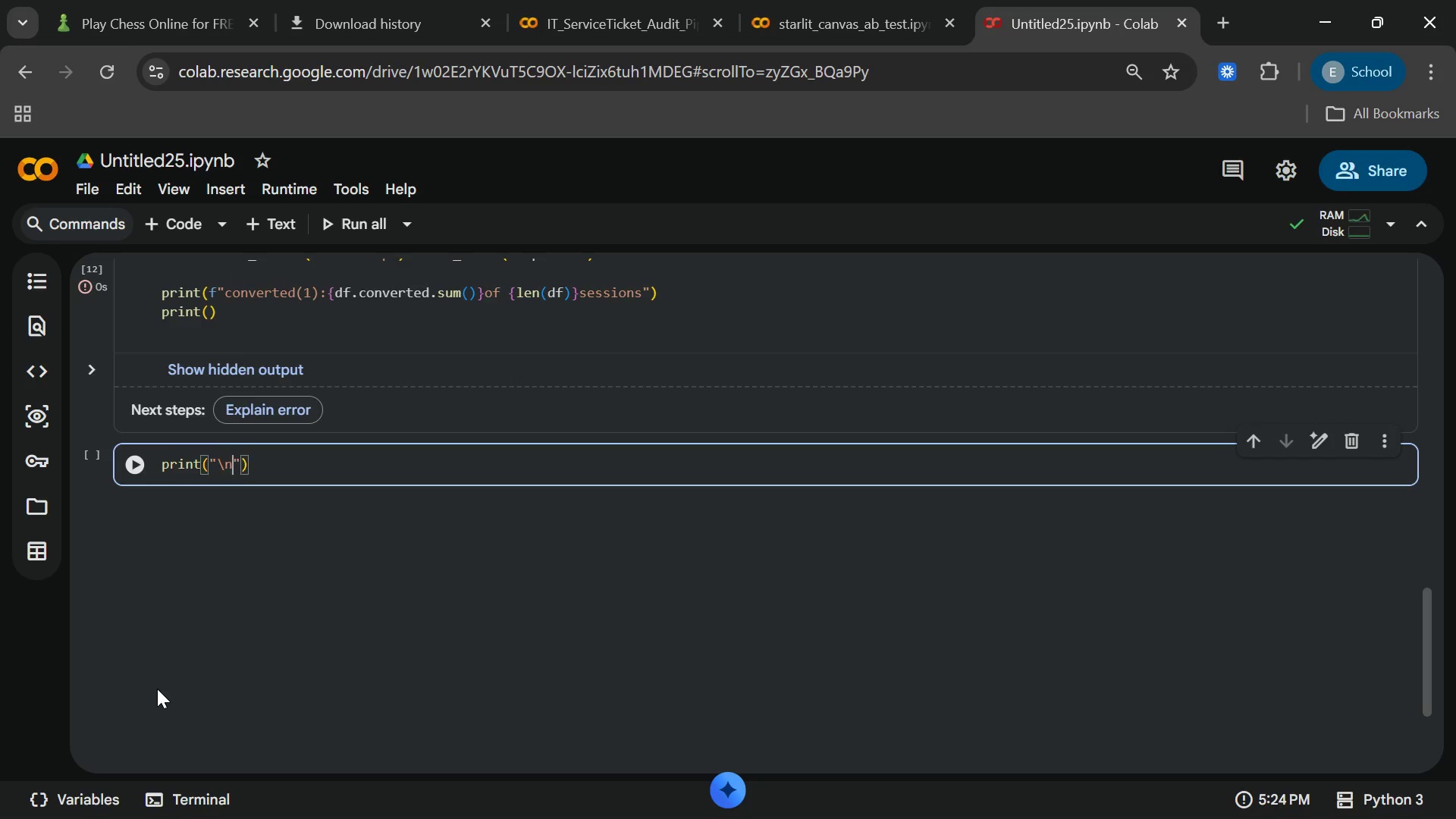 
key(N)
 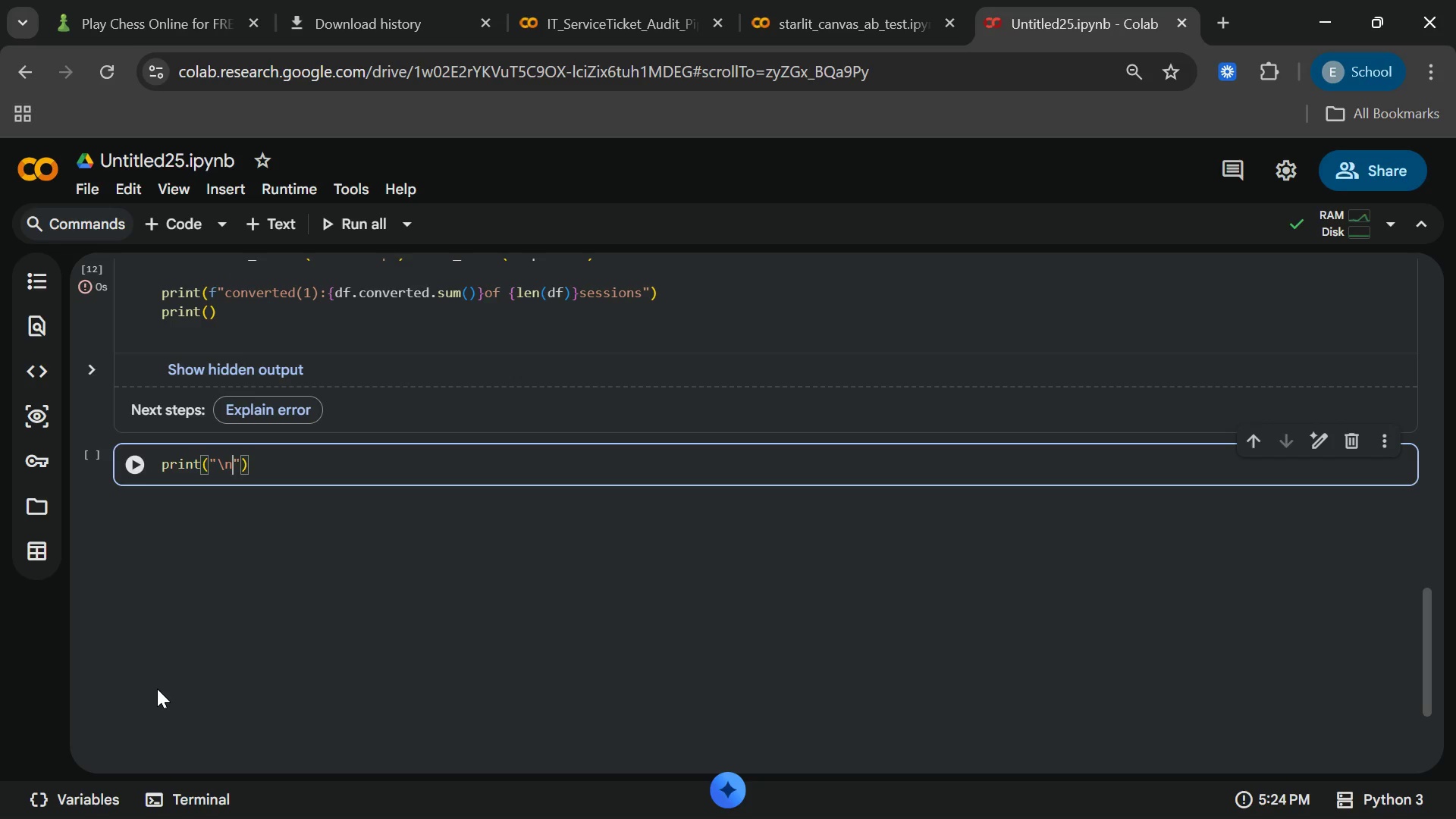 
key(Alt+AltLeft)
 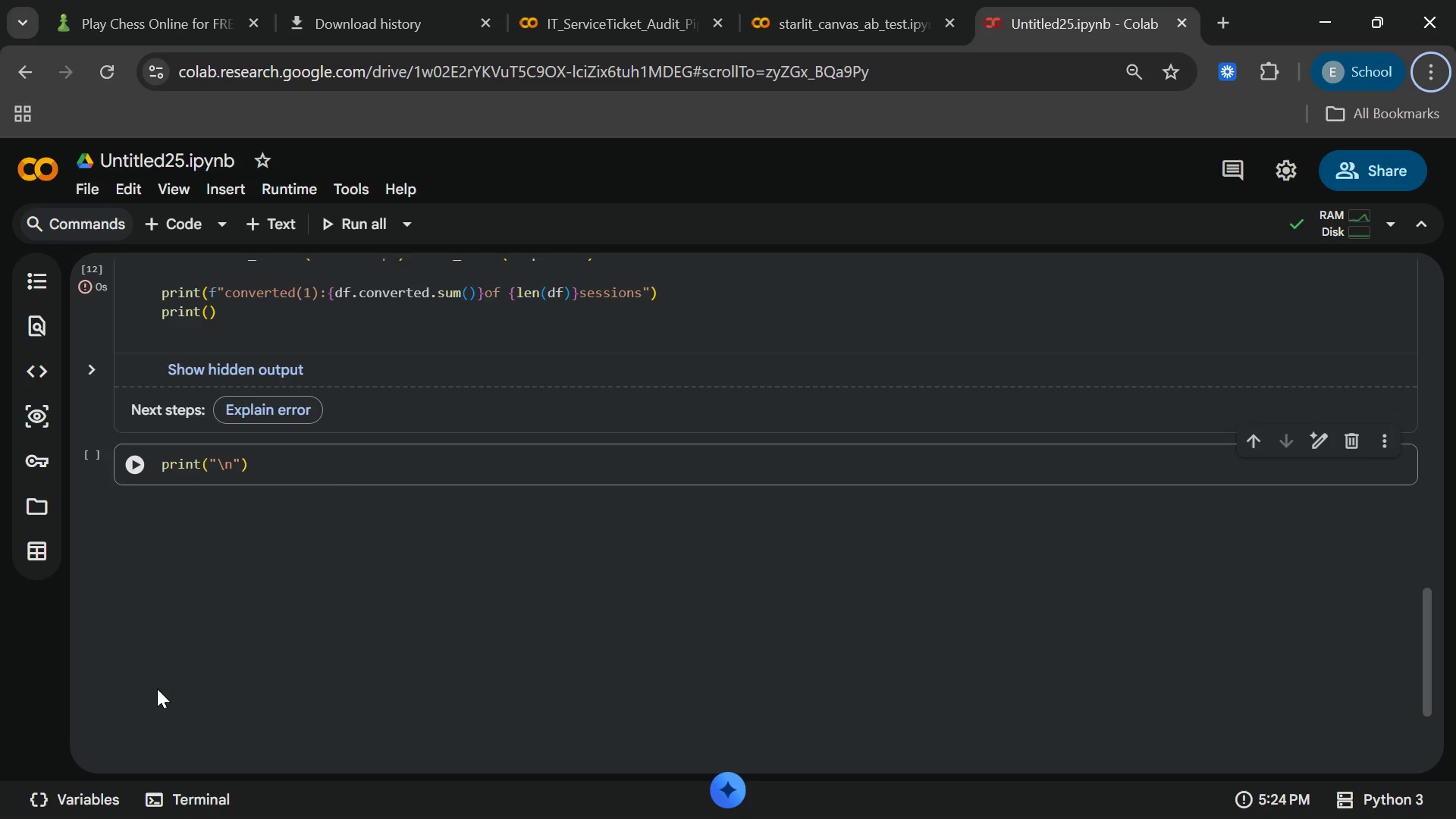 
key(Equal)
 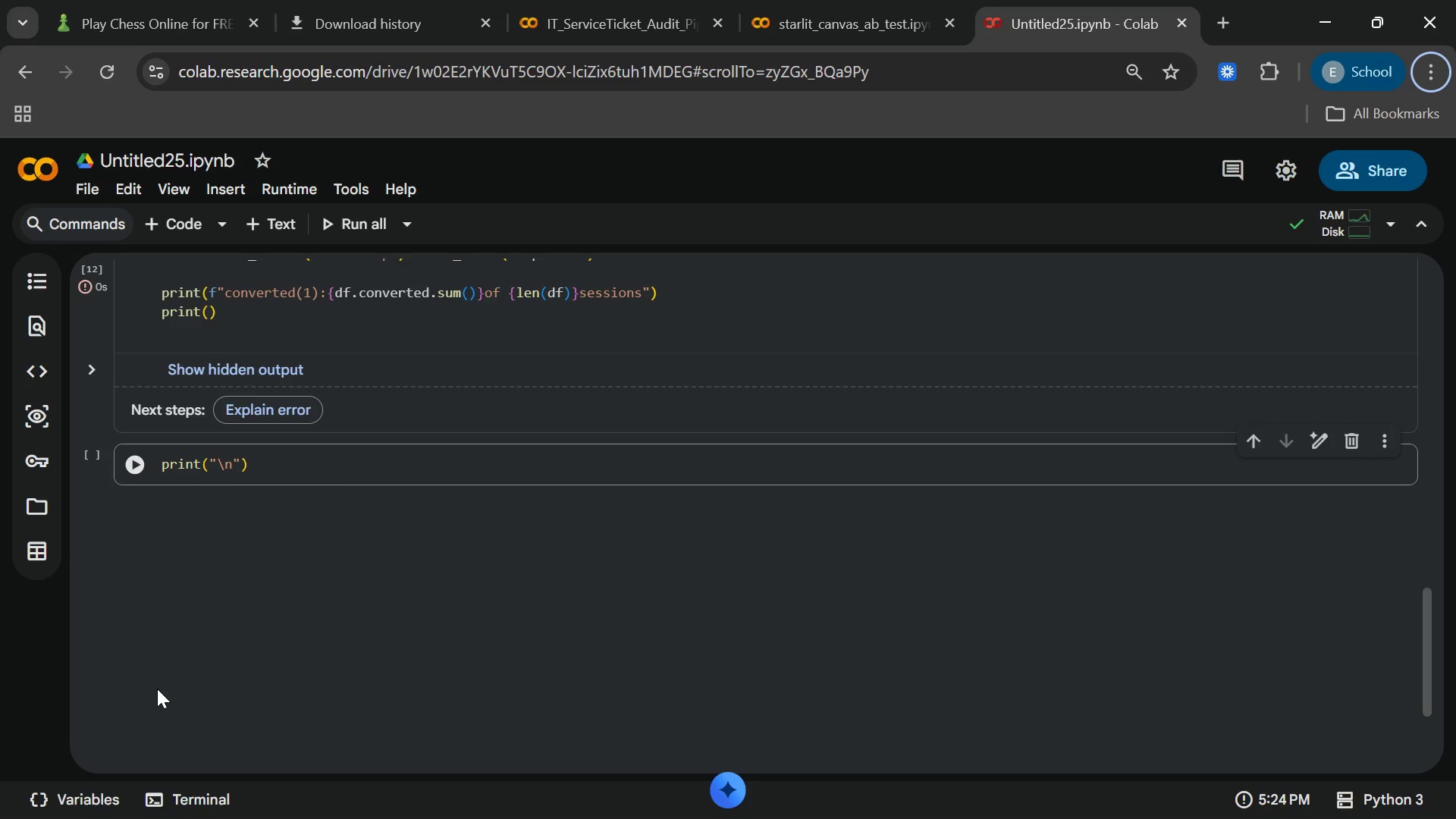 
key(Equal)
 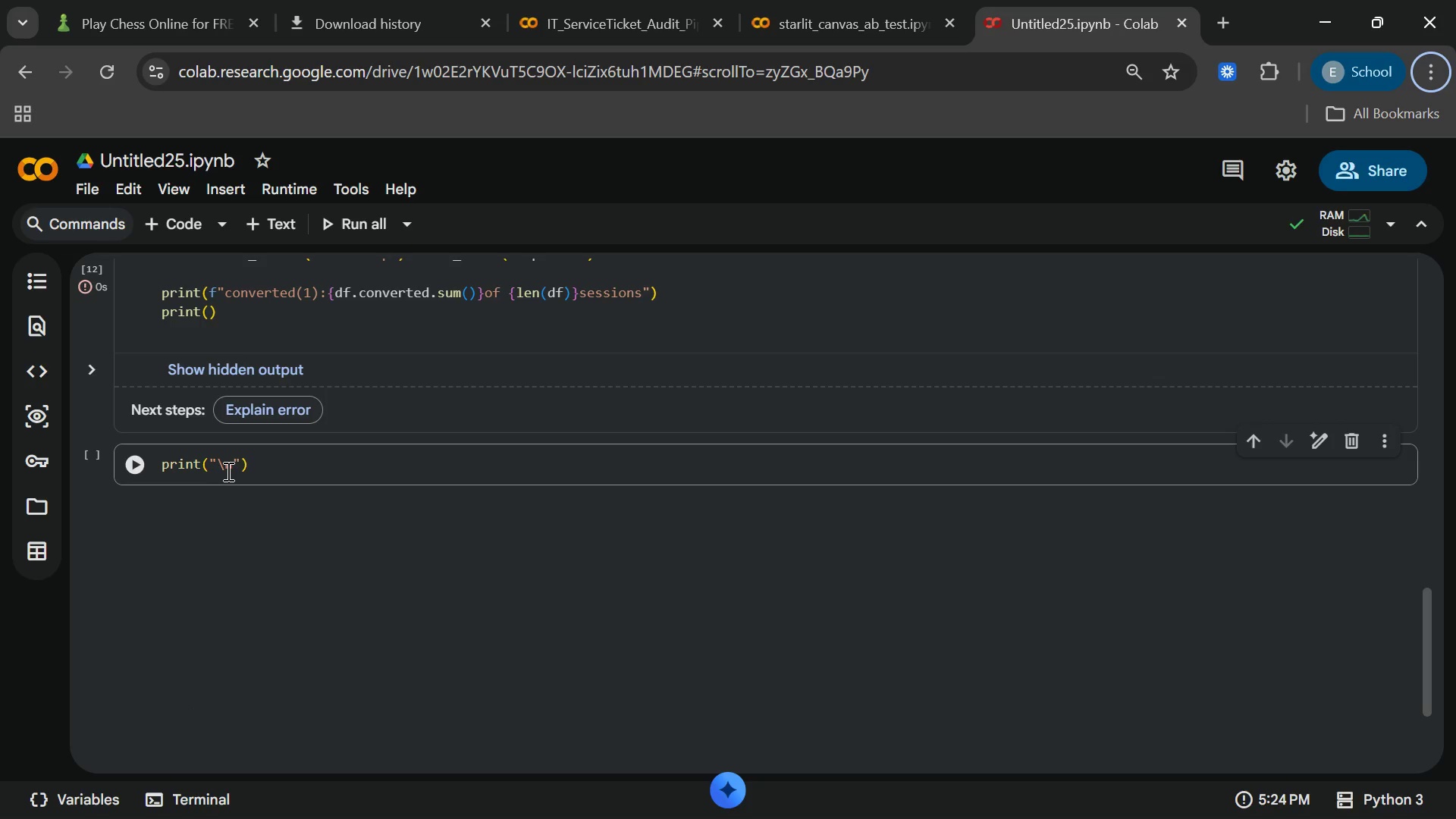 
left_click([230, 463])
 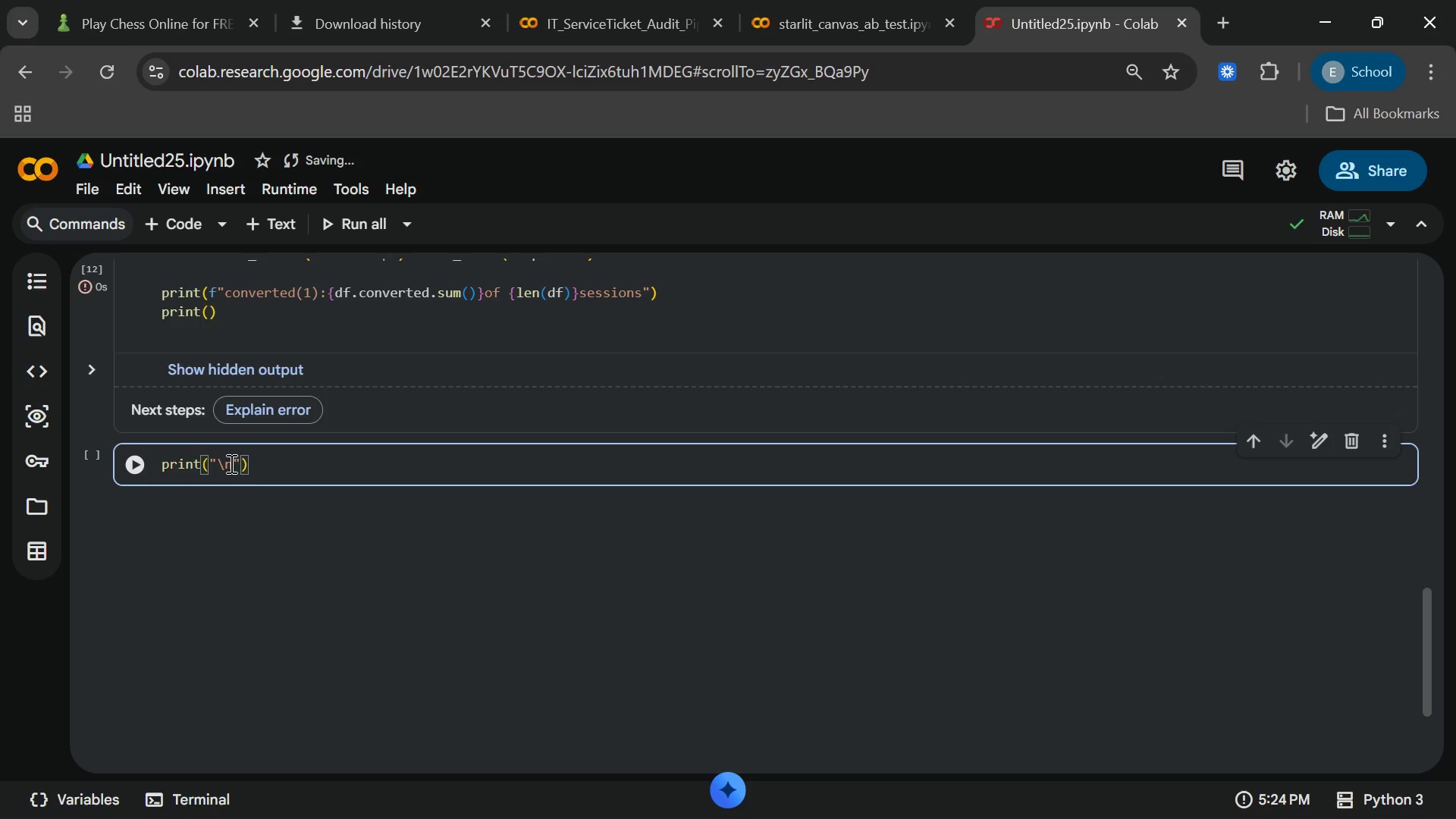 
type( === Missing )
 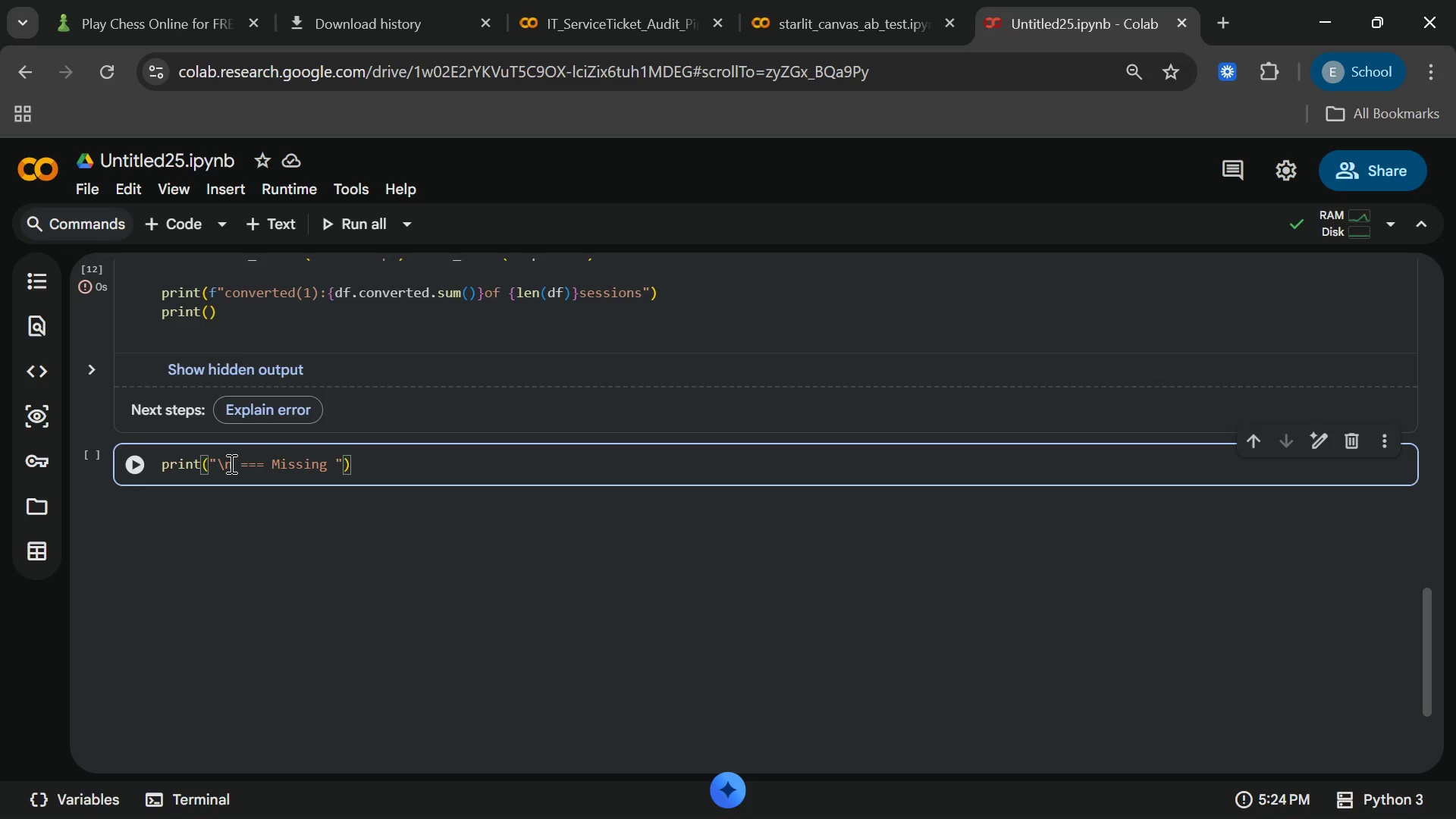 
wait(5.94)
 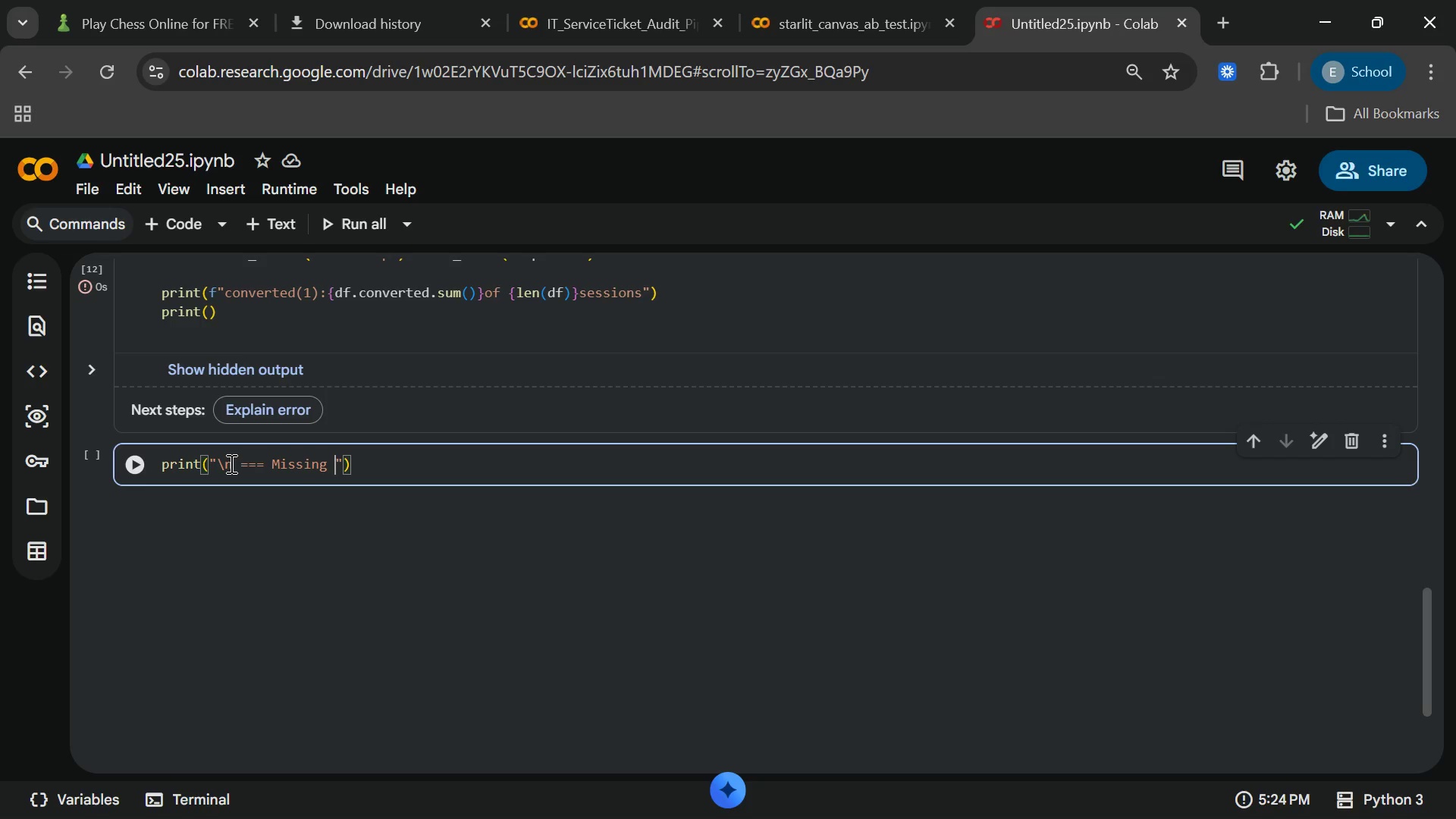 
type(Vali)
key(Backspace)
type(ues)
 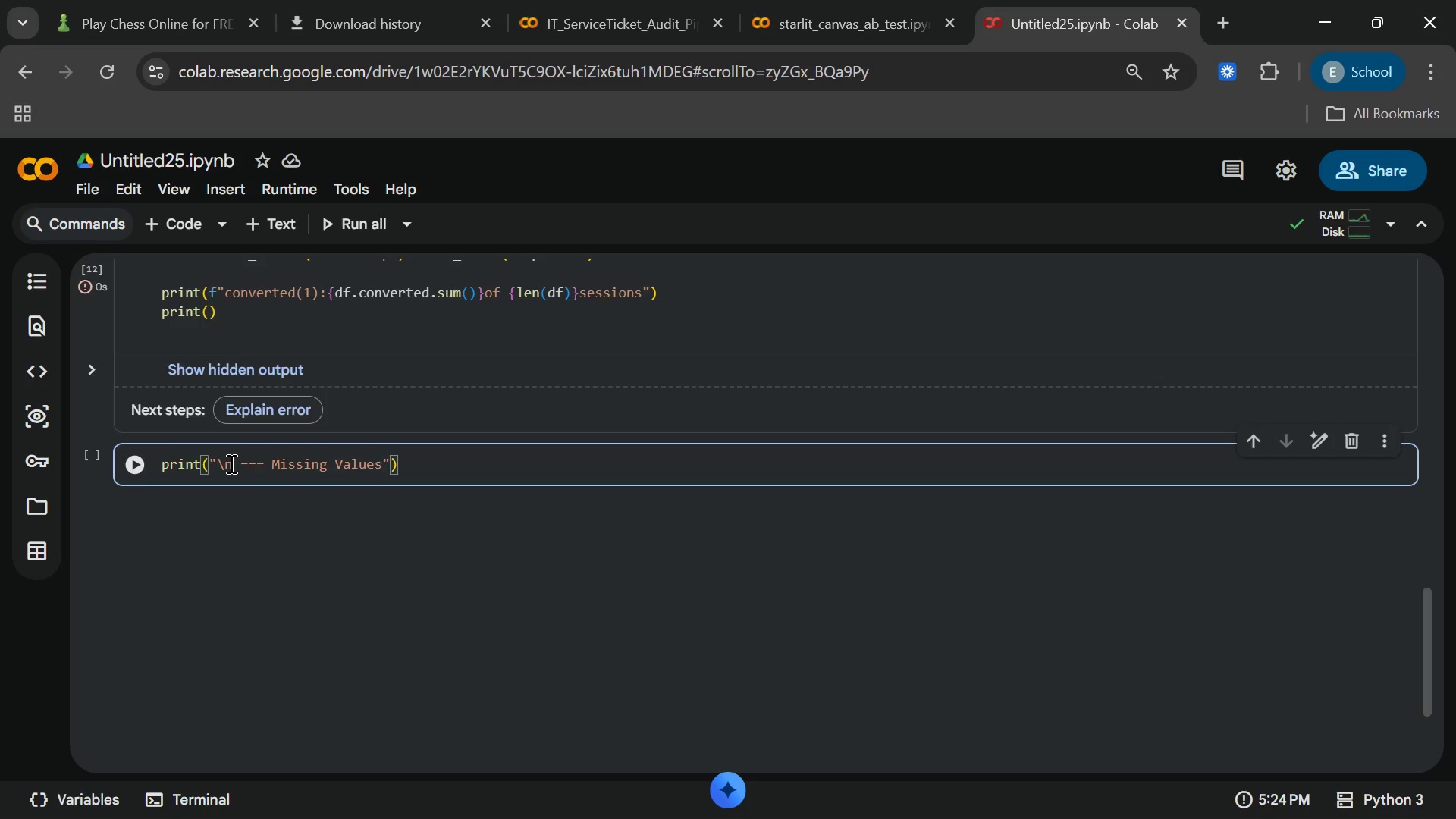 
key(Space)
 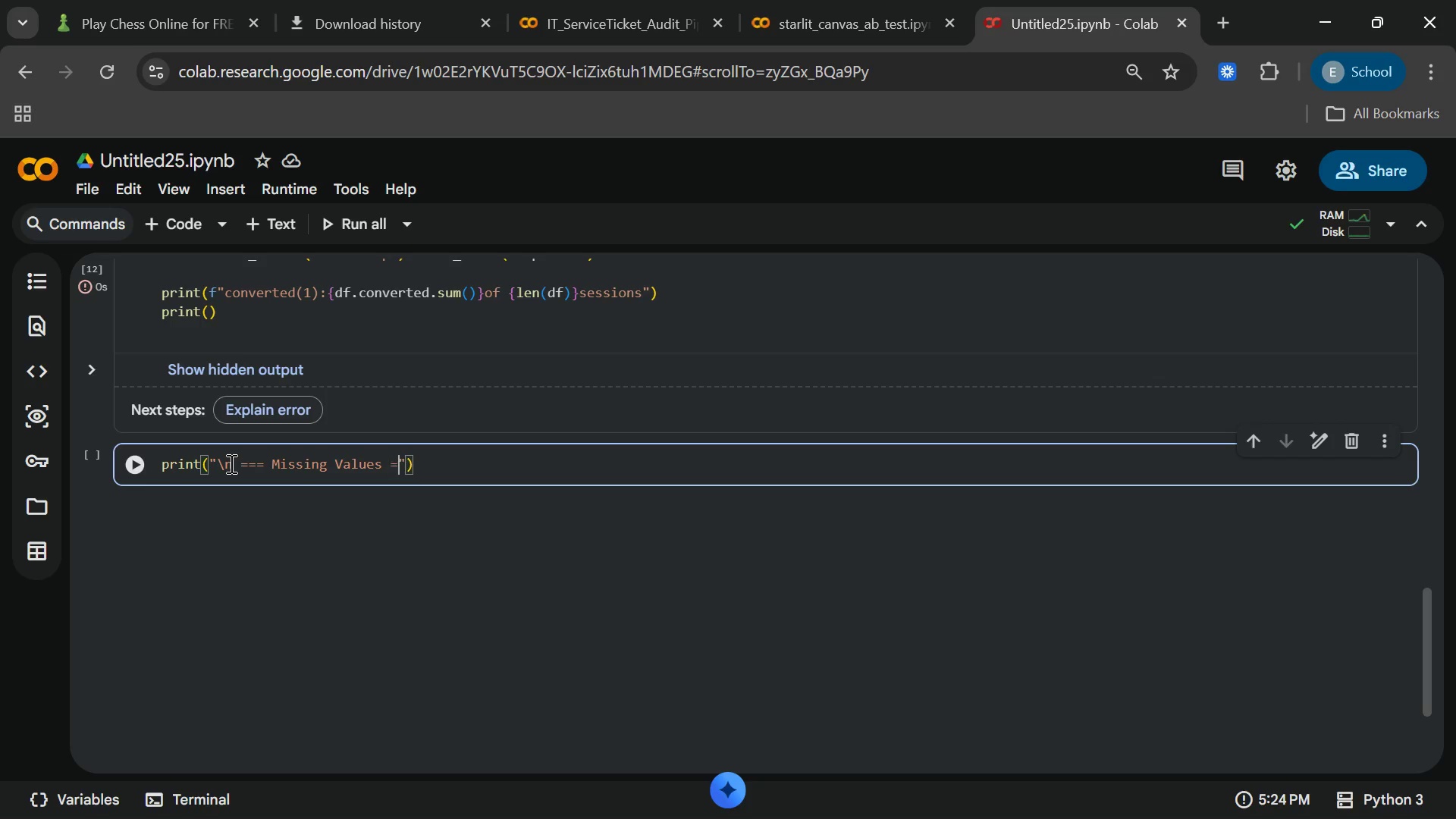 
key(Equal)
 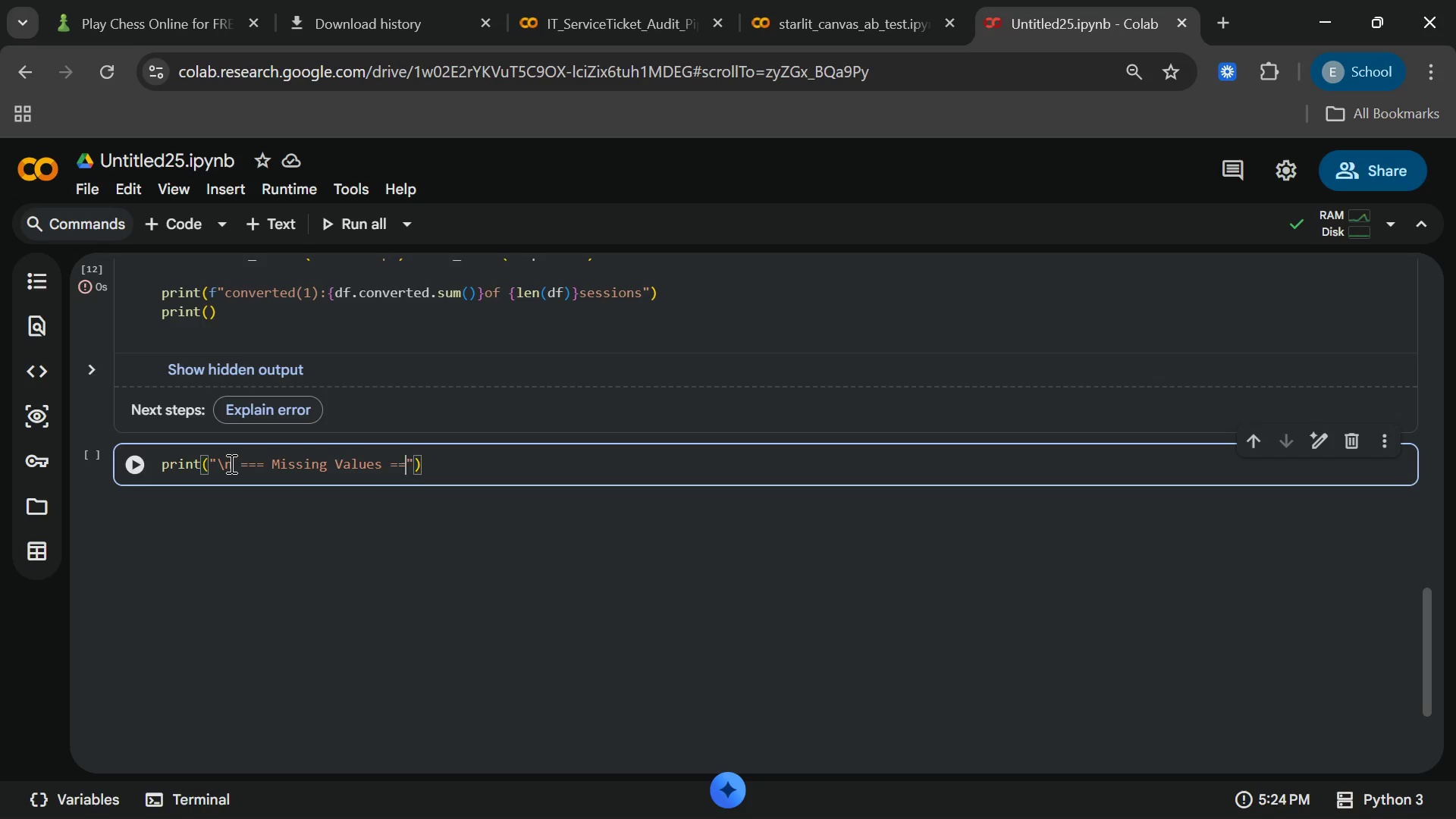 
key(Equal)
 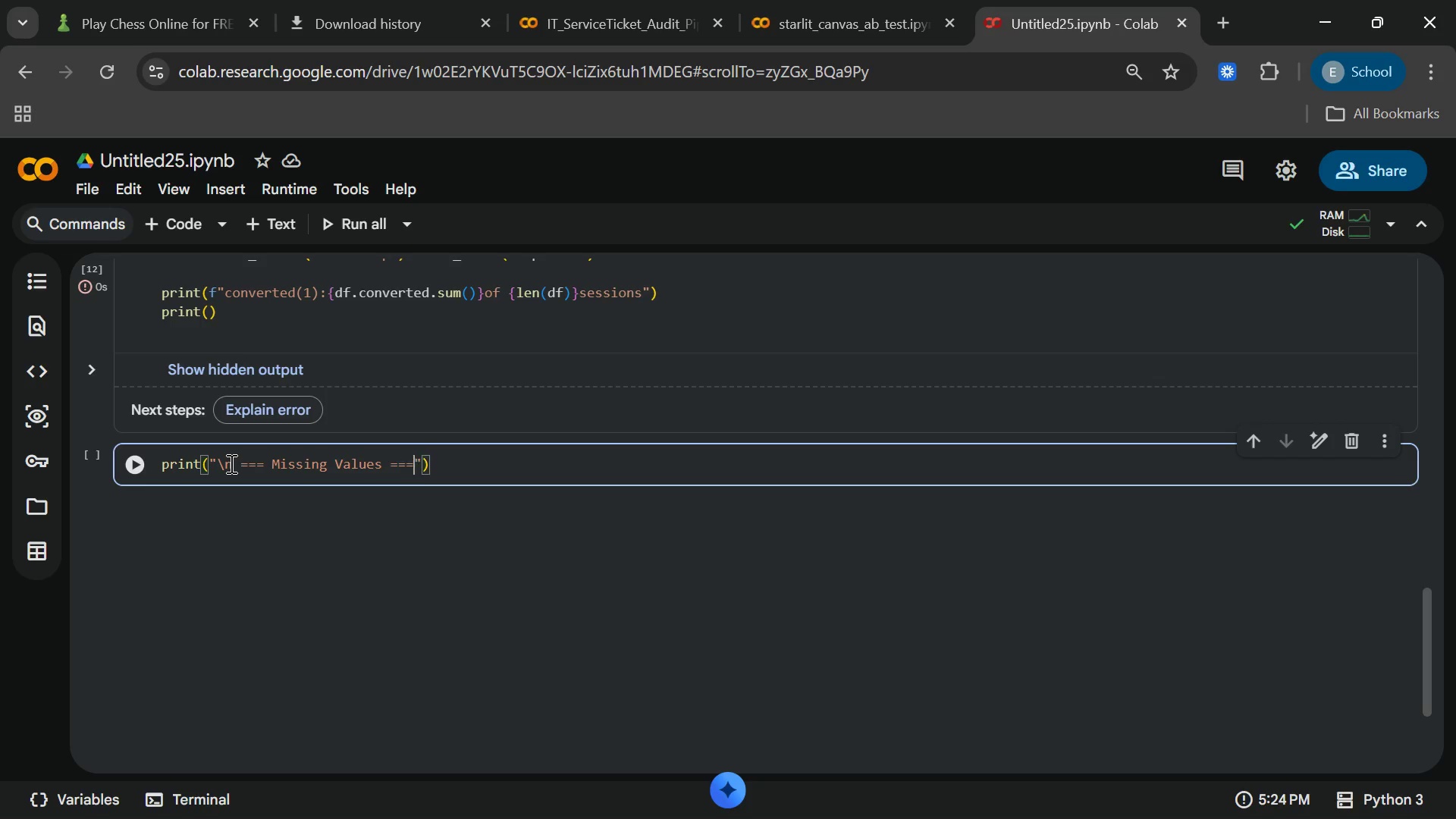 
key(Equal)
 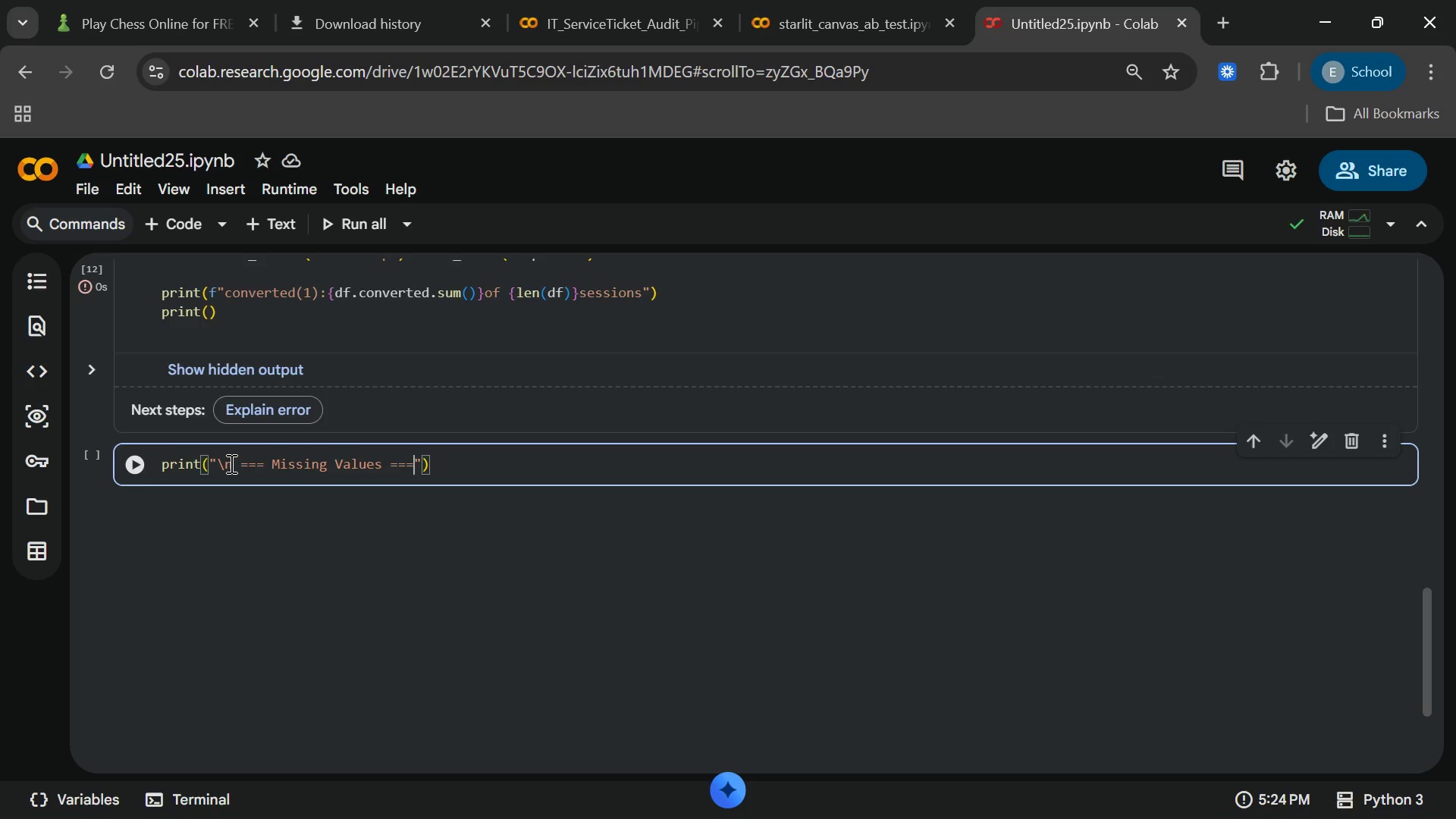 
wait(5.69)
 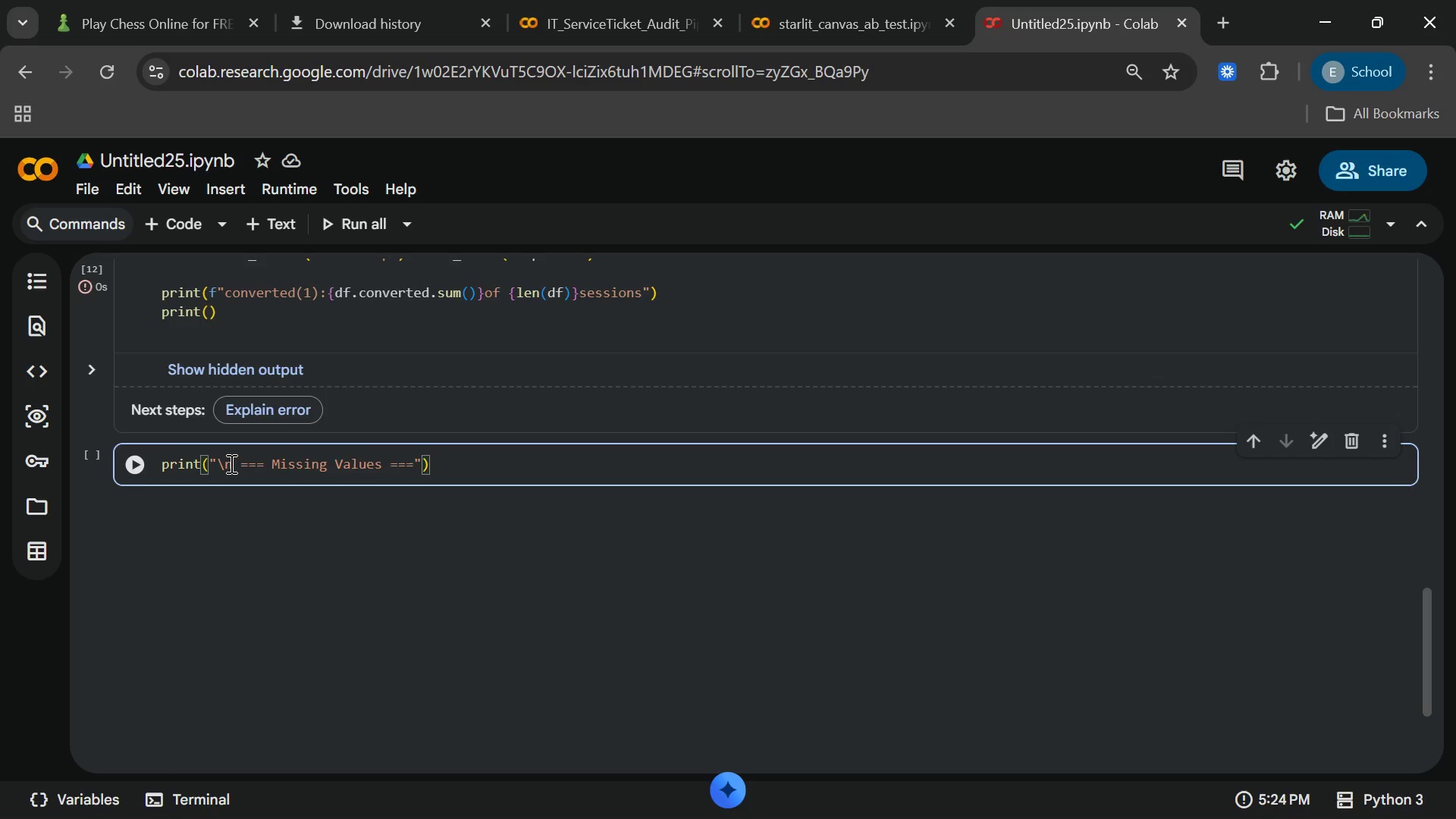 
key(ArrowRight)
 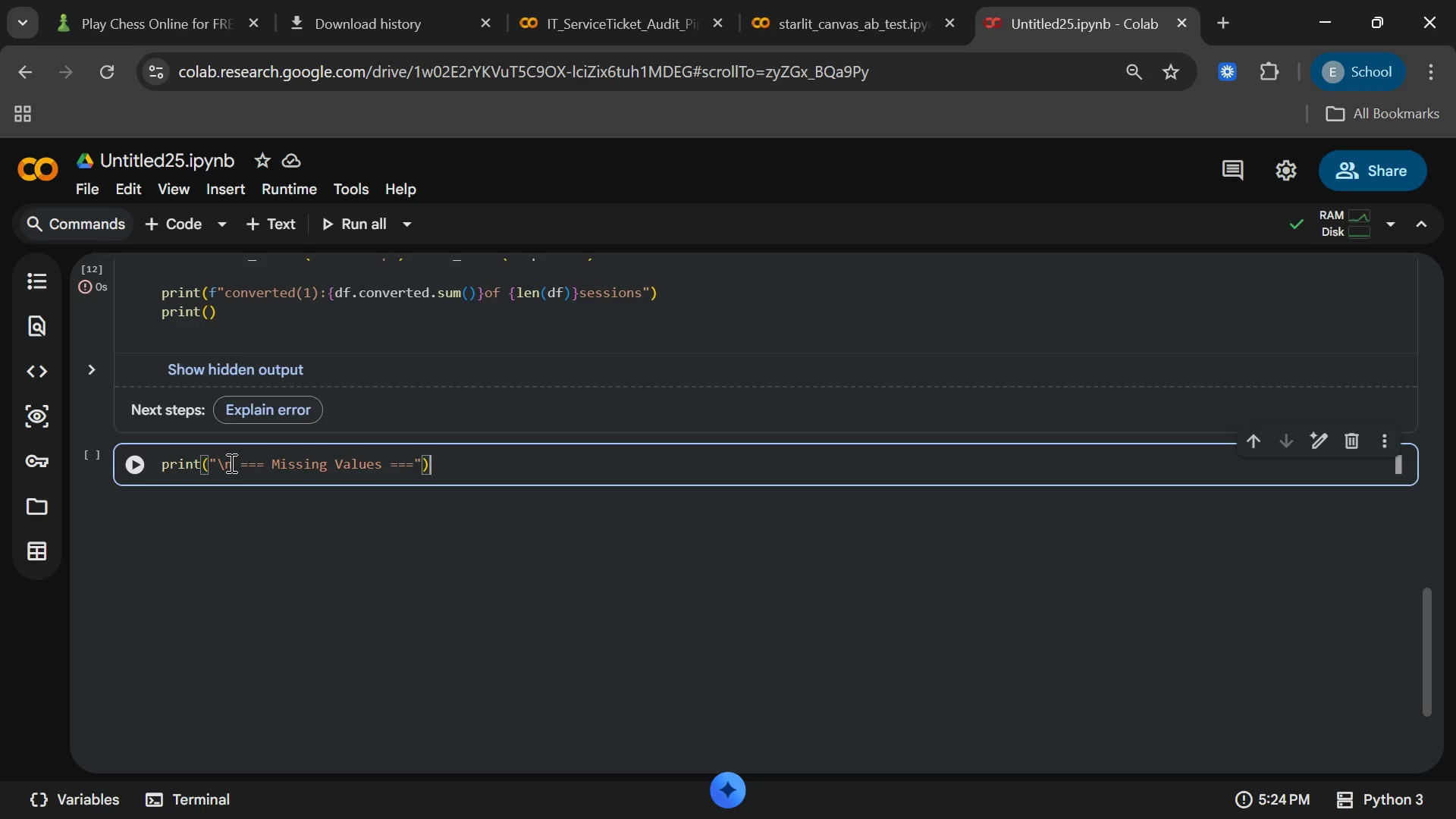 
key(ArrowRight)
 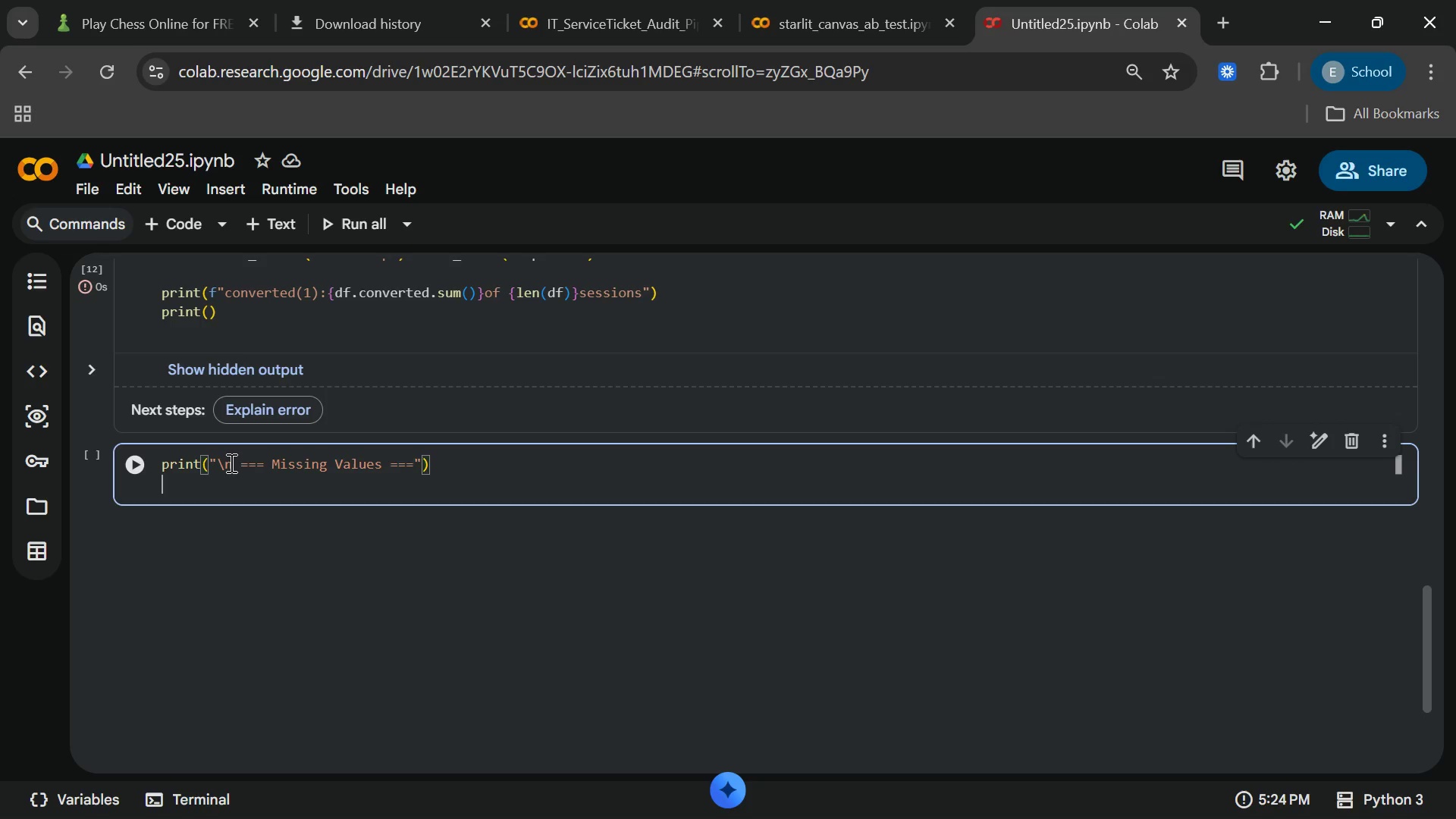 
key(Enter)
 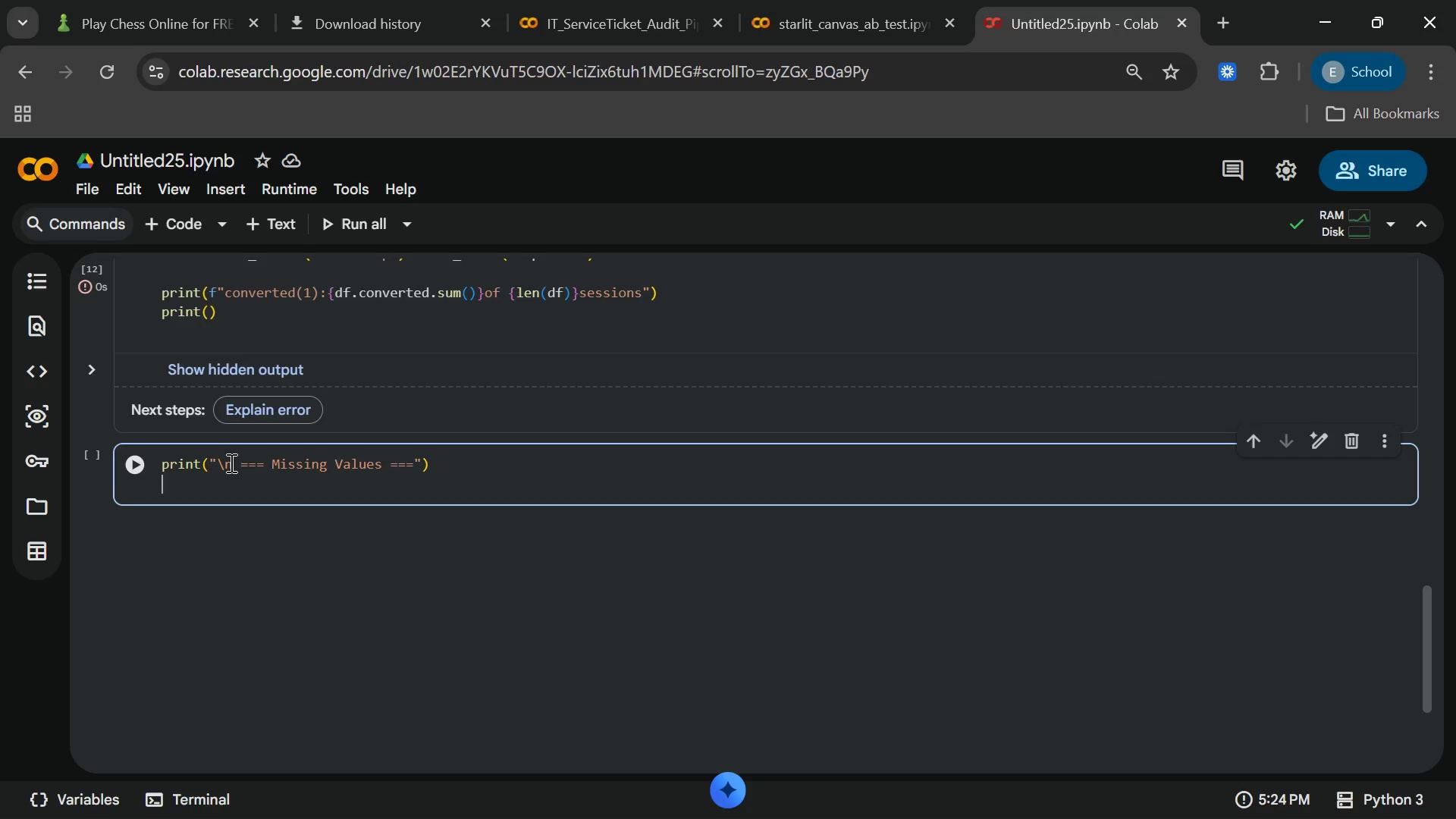 
type(print(df)
 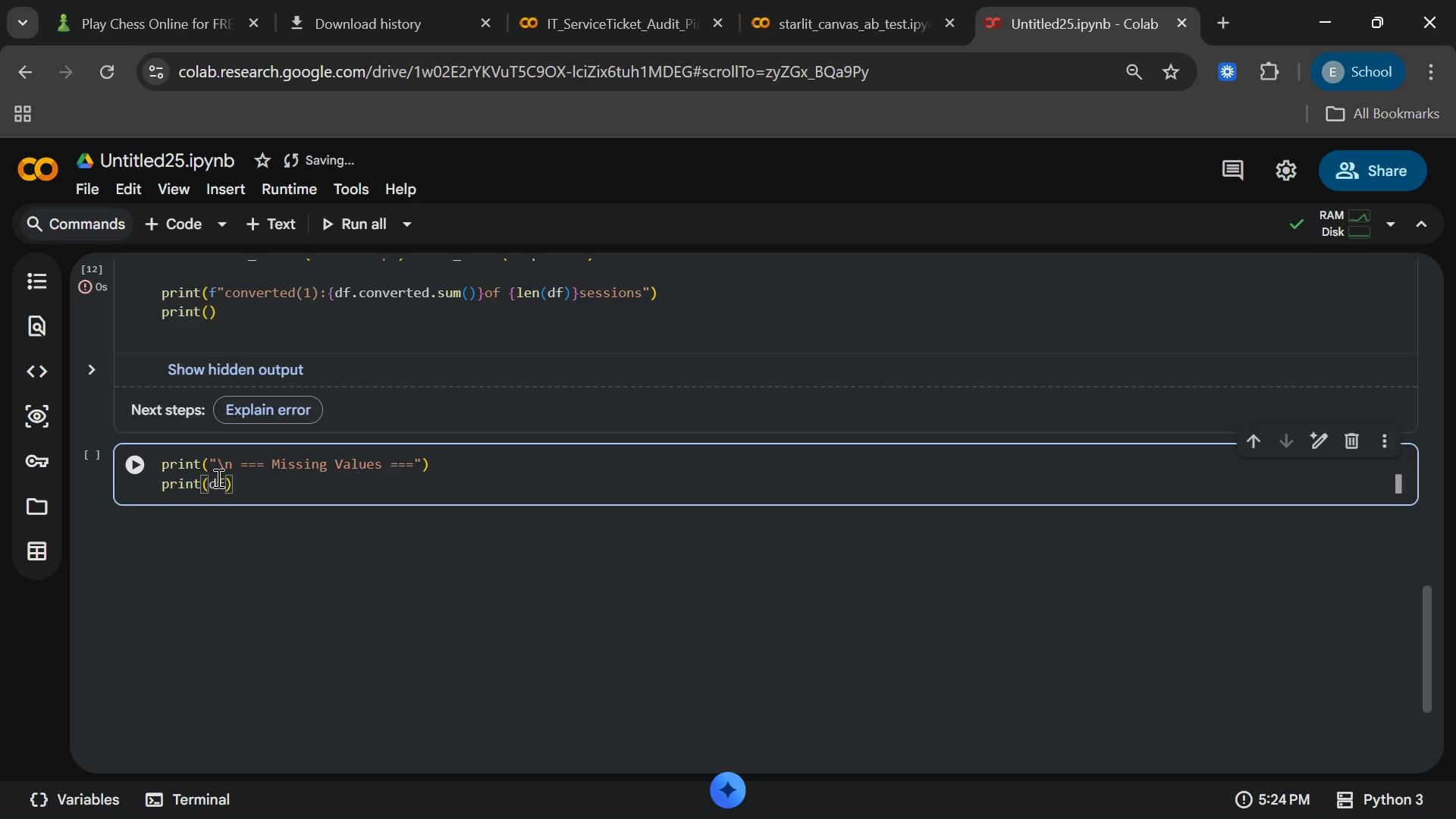 
wait(21.55)
 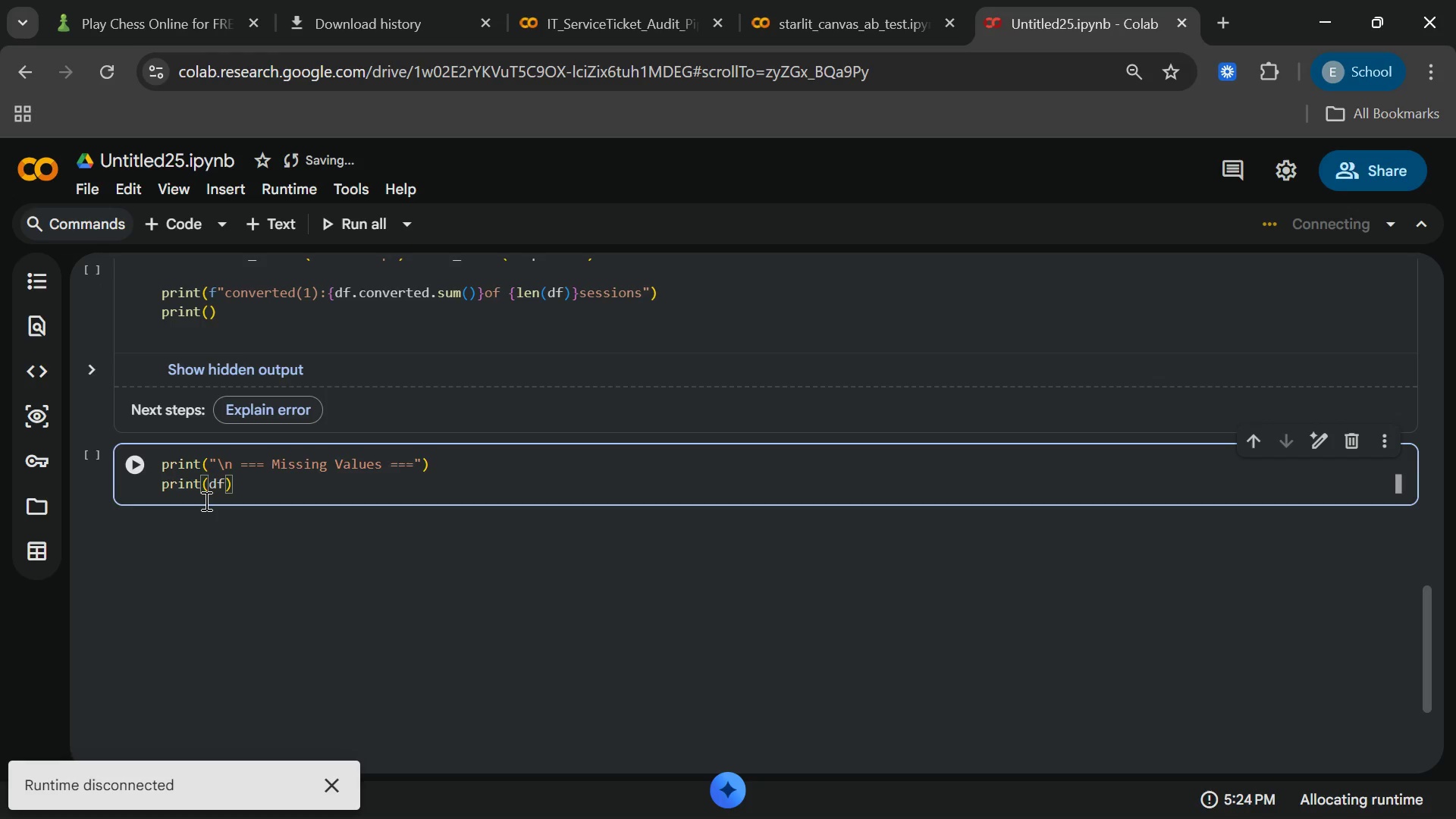 
left_click([912, 792])
 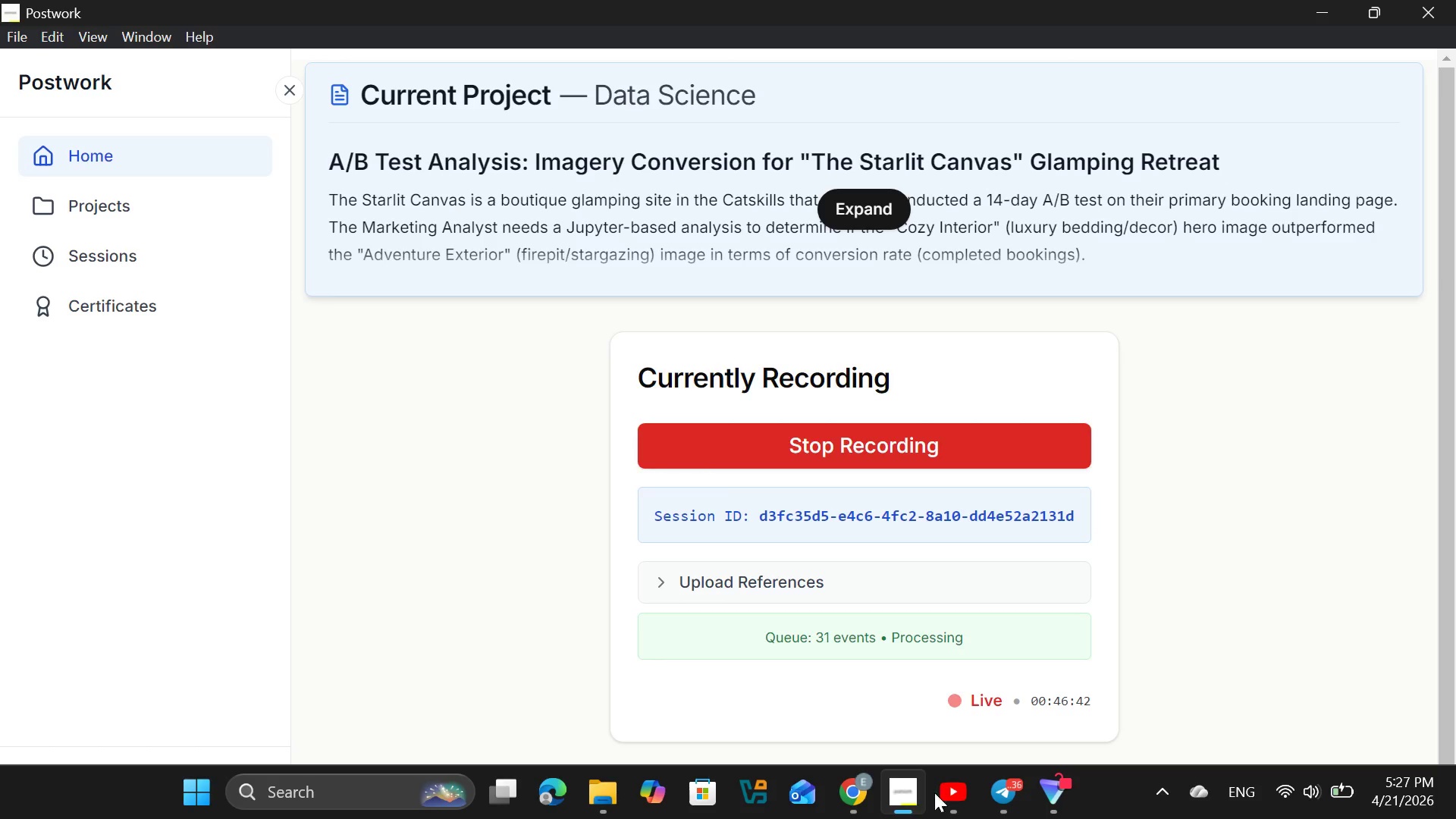 
left_click([1024, 791])
 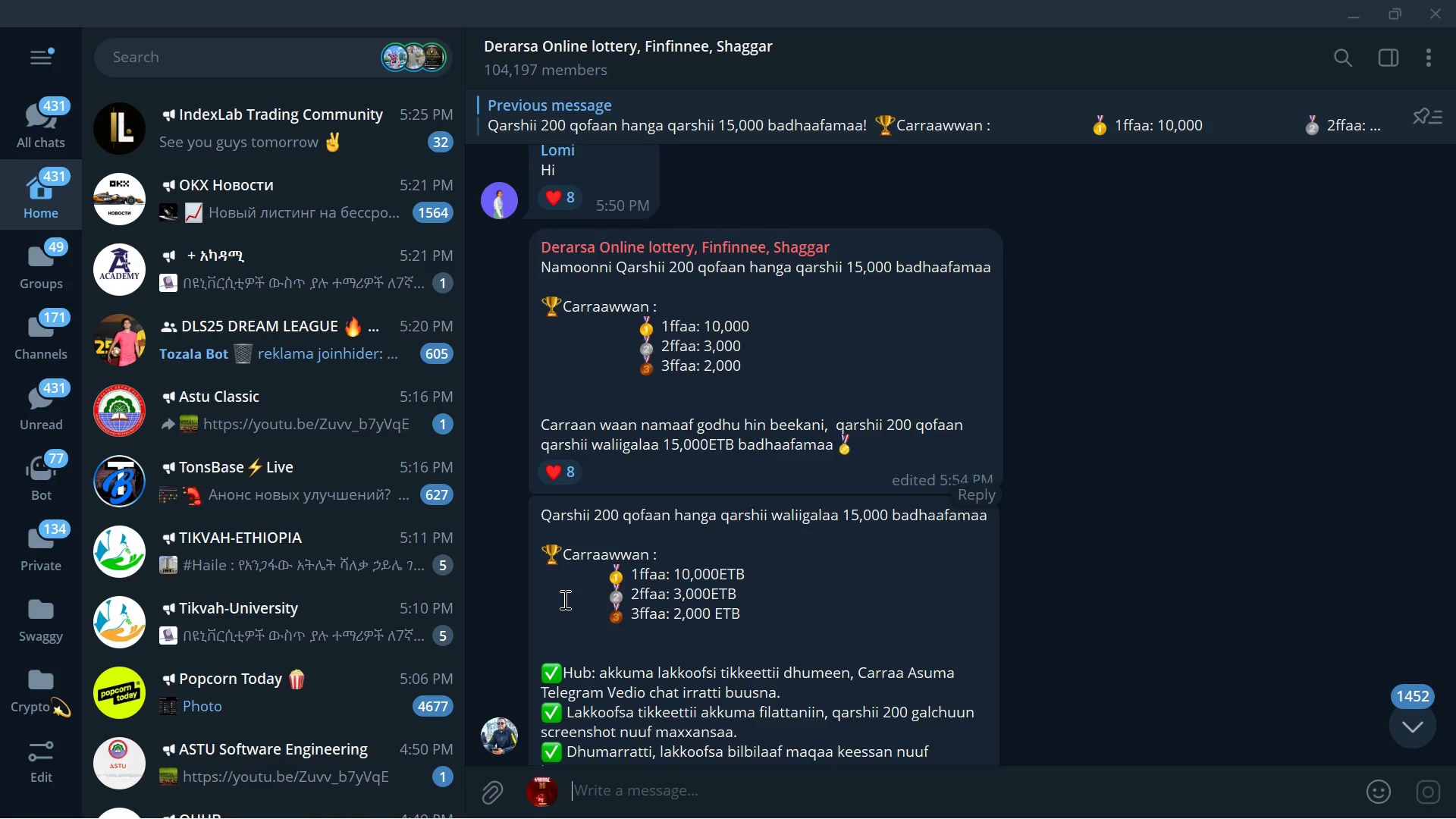 
left_click([282, 551])
 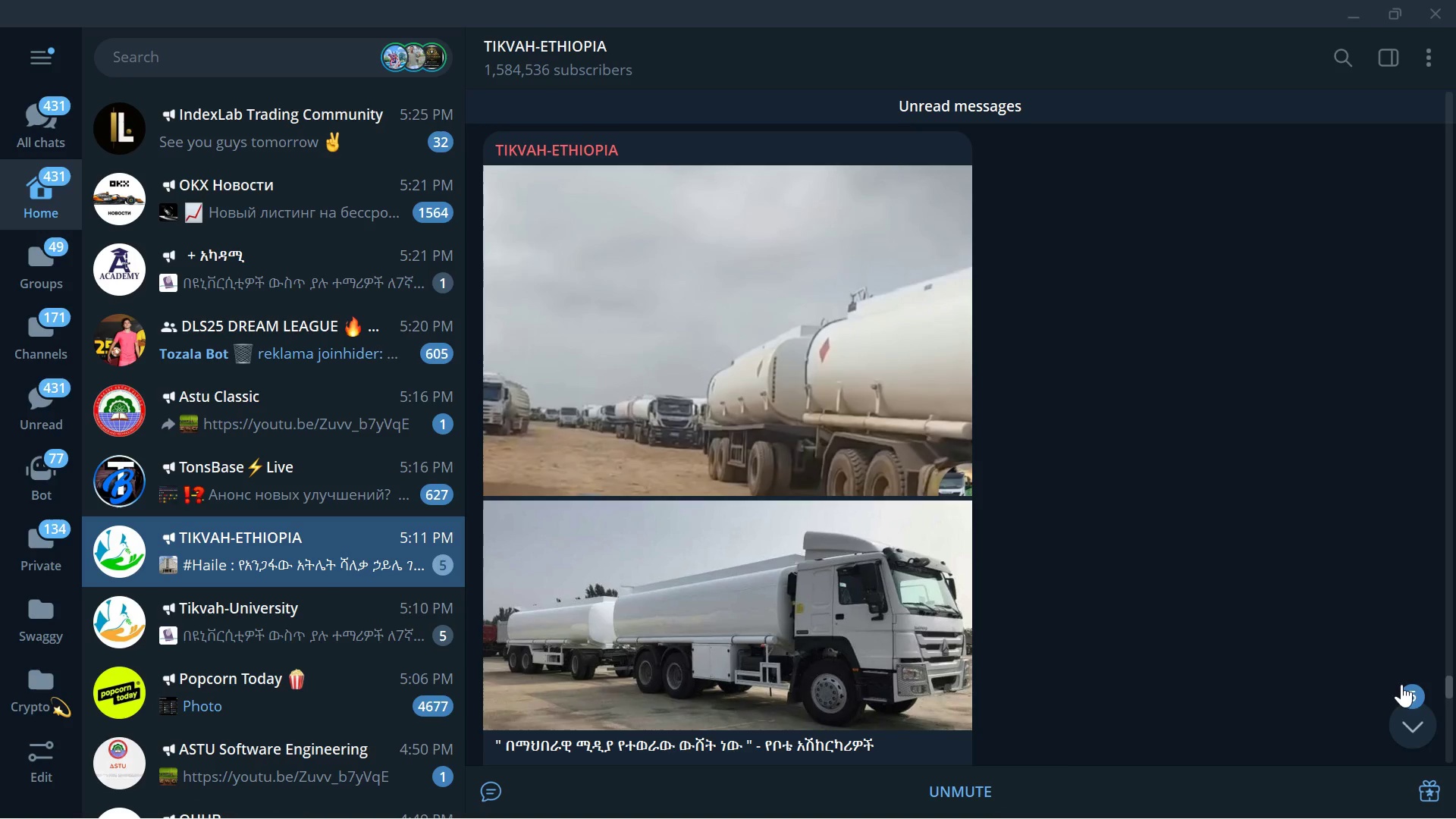 
left_click([1401, 689])
 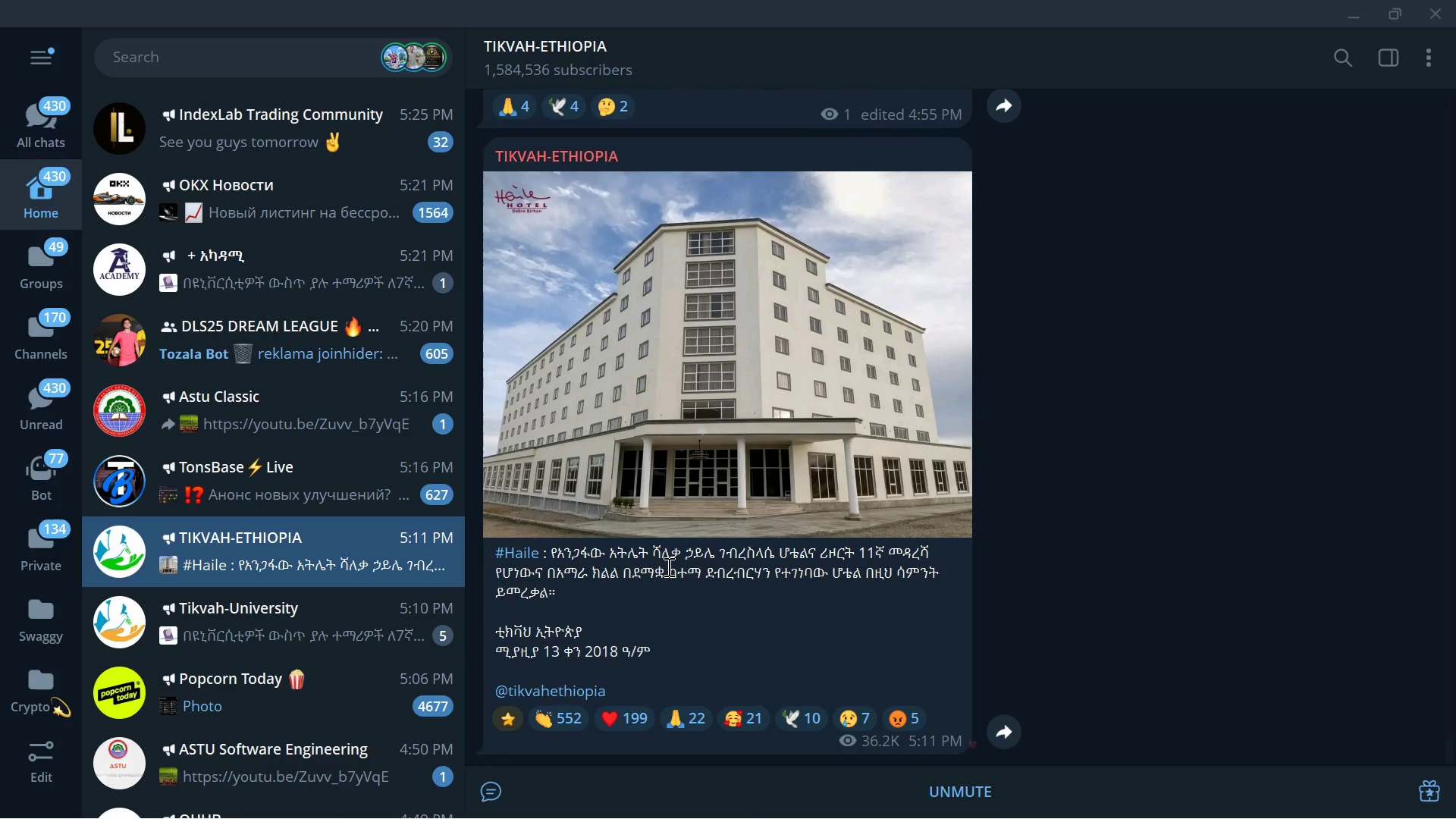 
wait(9.31)
 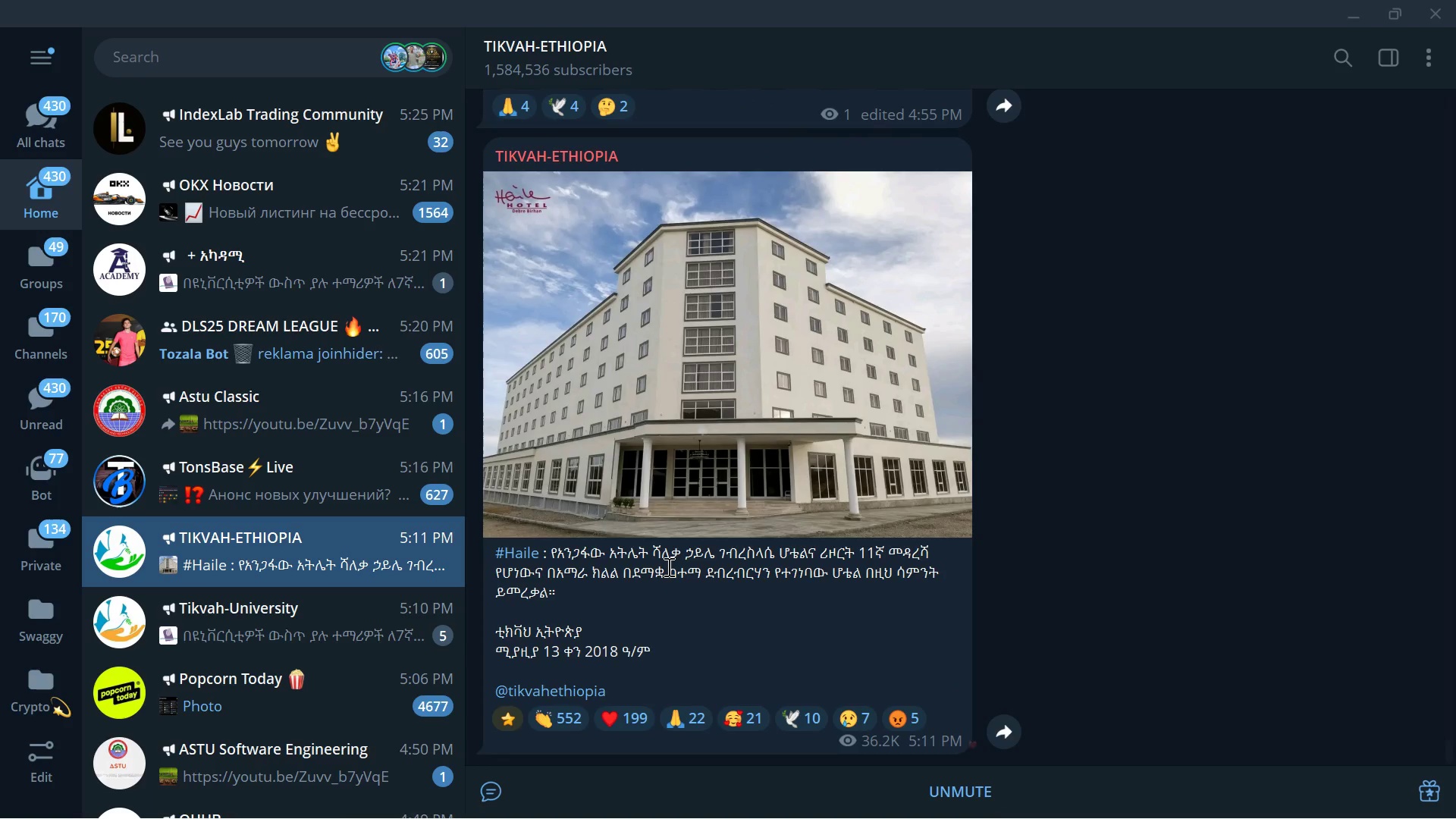 
left_click([36, 532])
 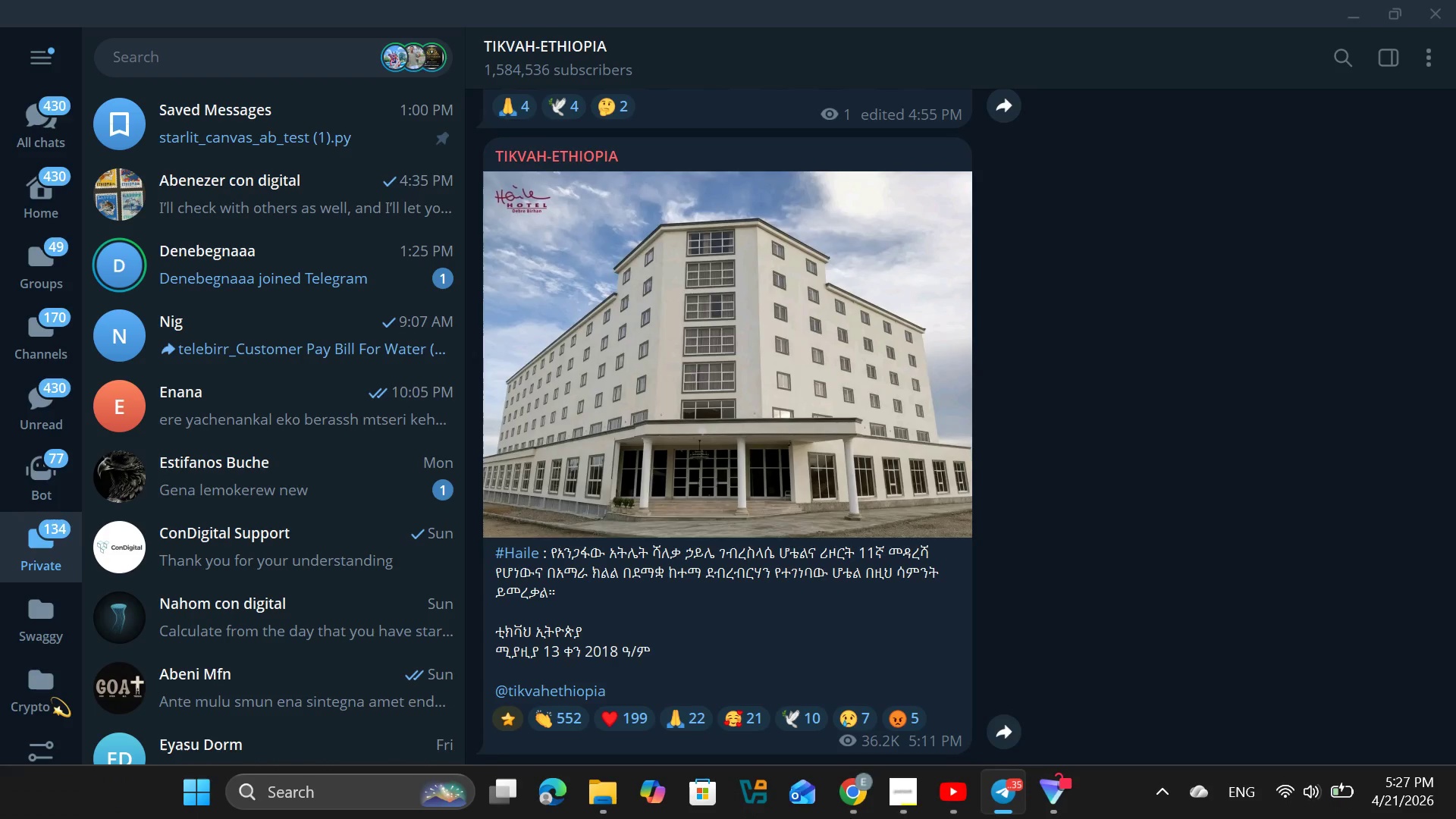 
left_click([927, 788])